 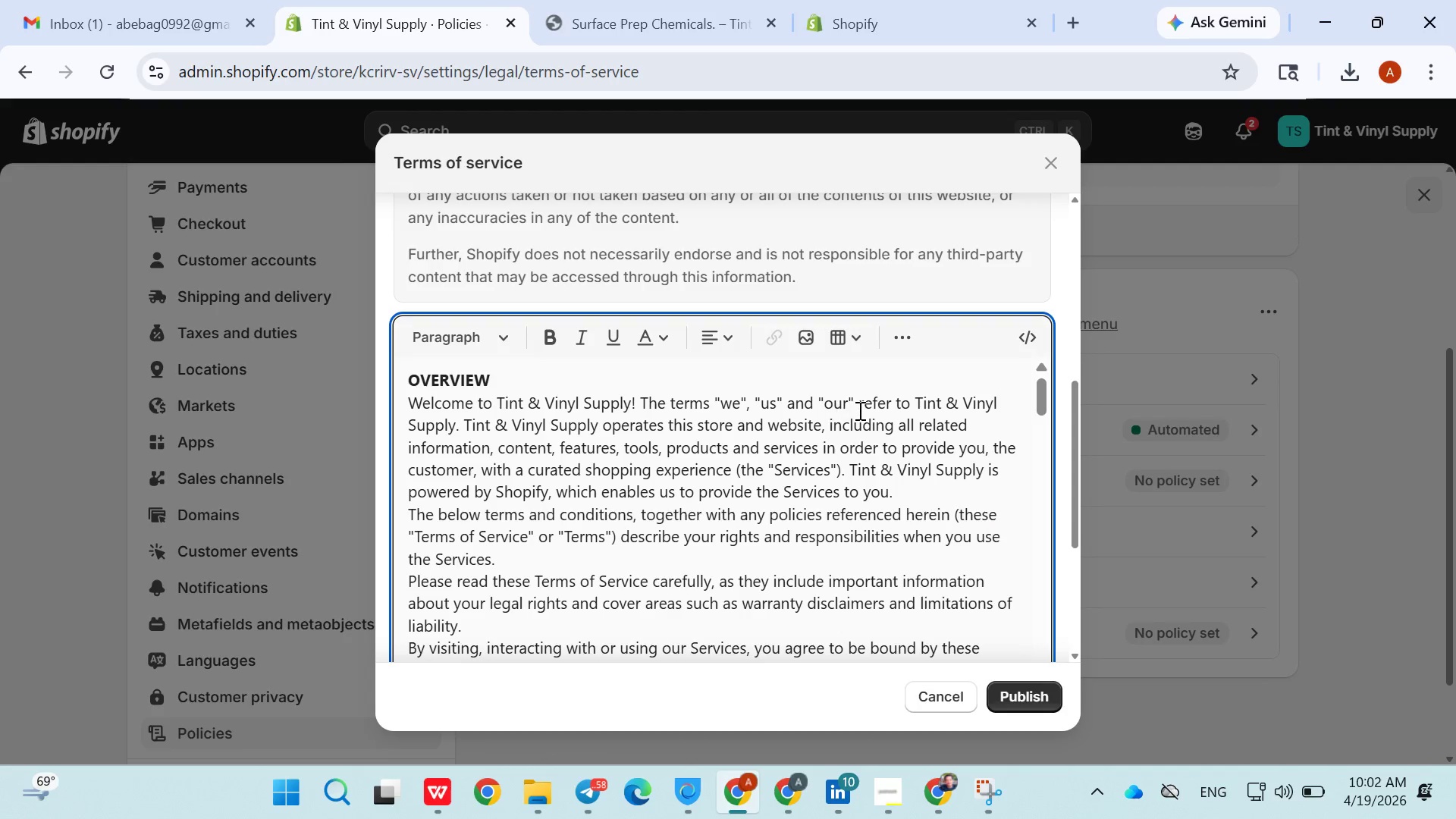 
left_click_drag(start_coordinate=[511, 517], to_coordinate=[693, 516])
 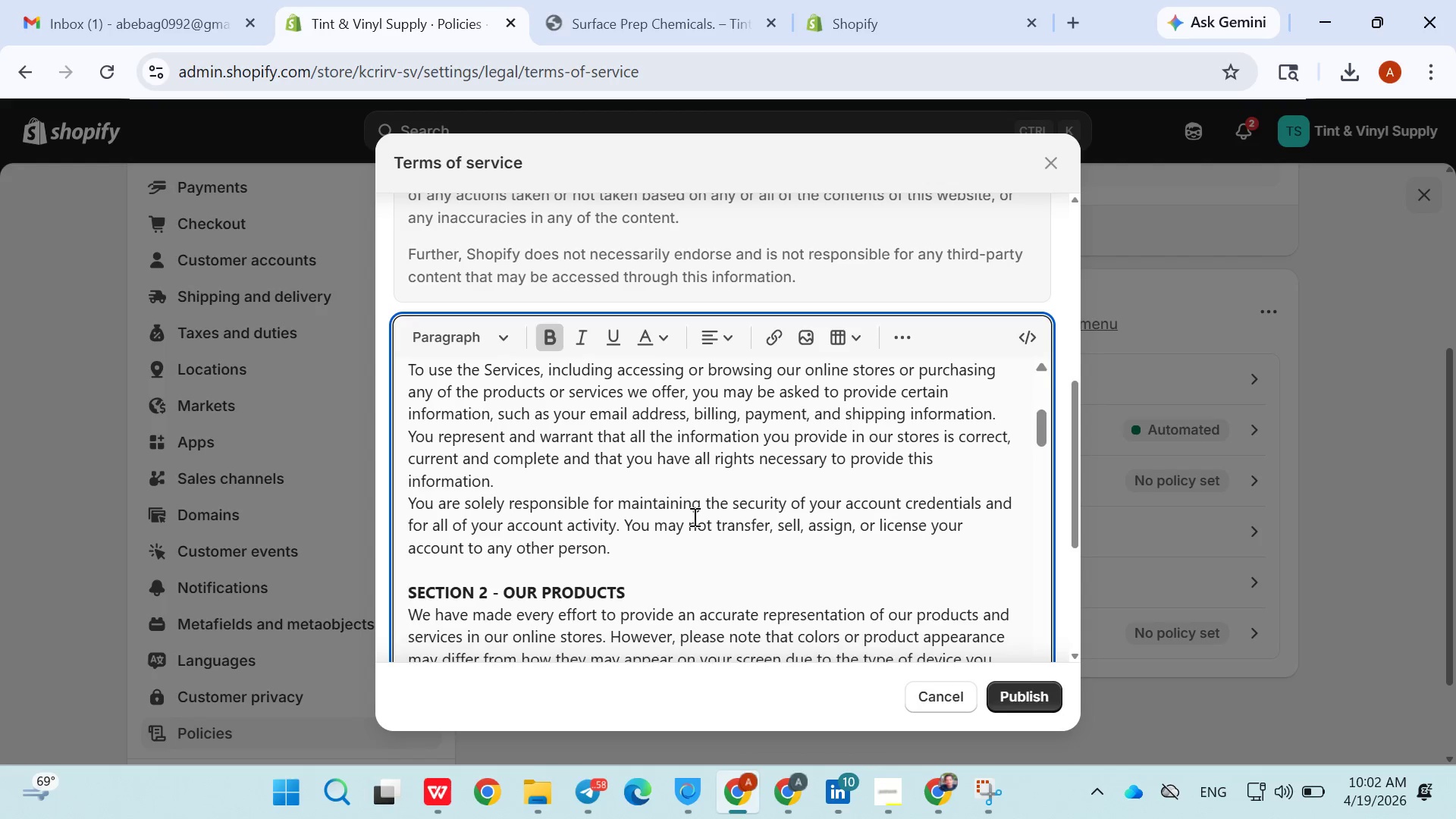 
left_click([663, 560])
 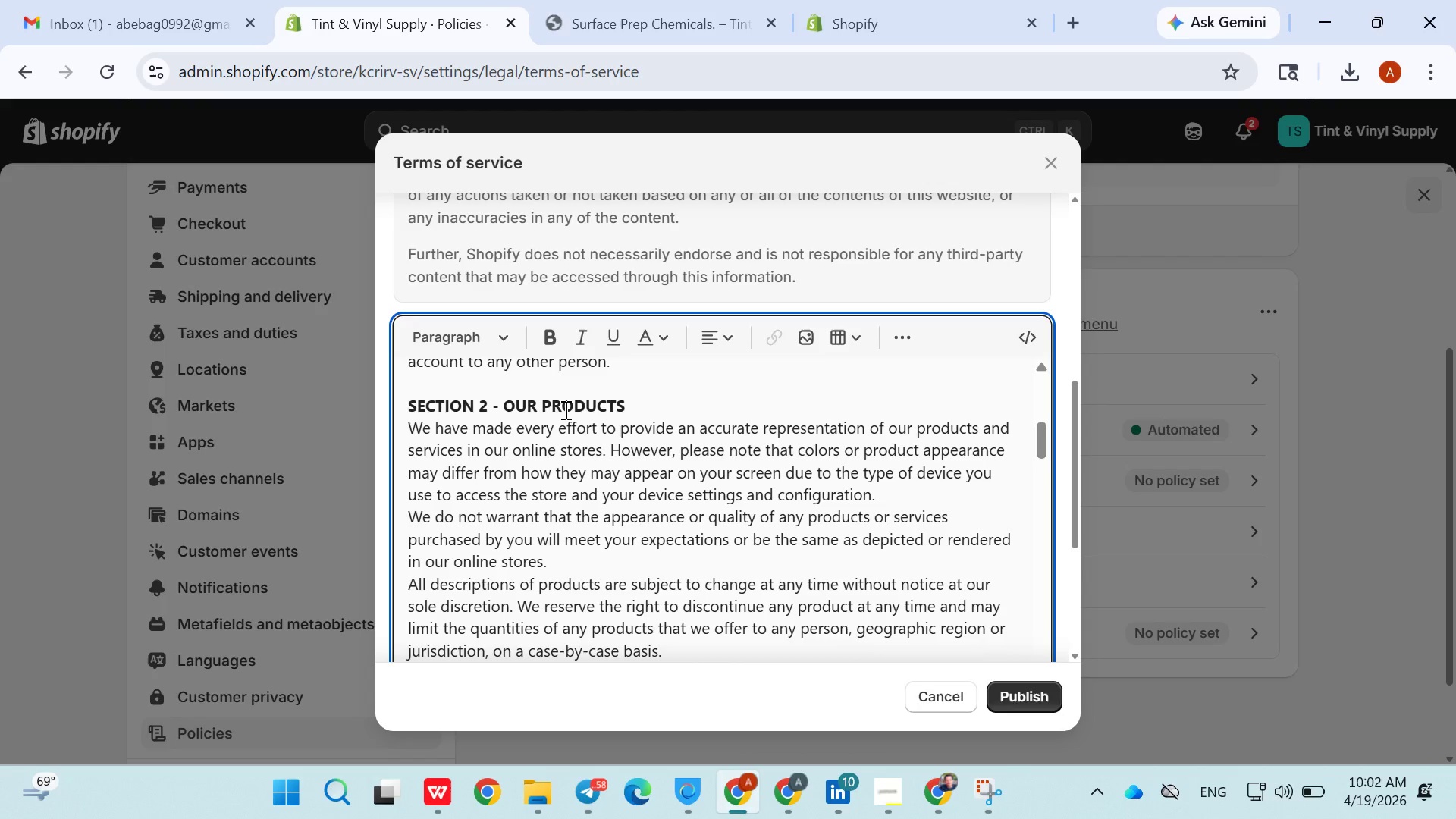 
double_click([564, 410])
 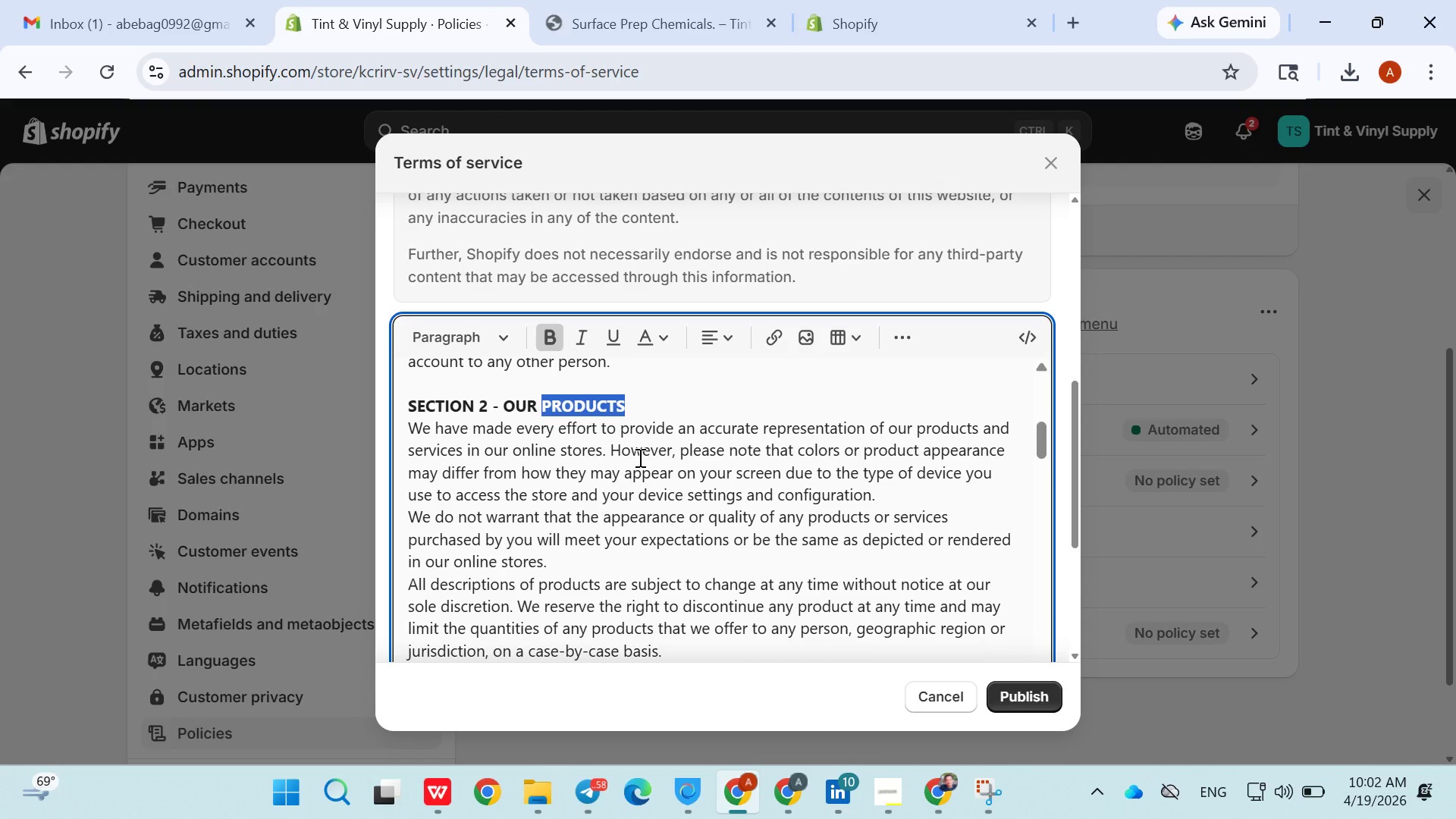 
left_click([640, 458])
 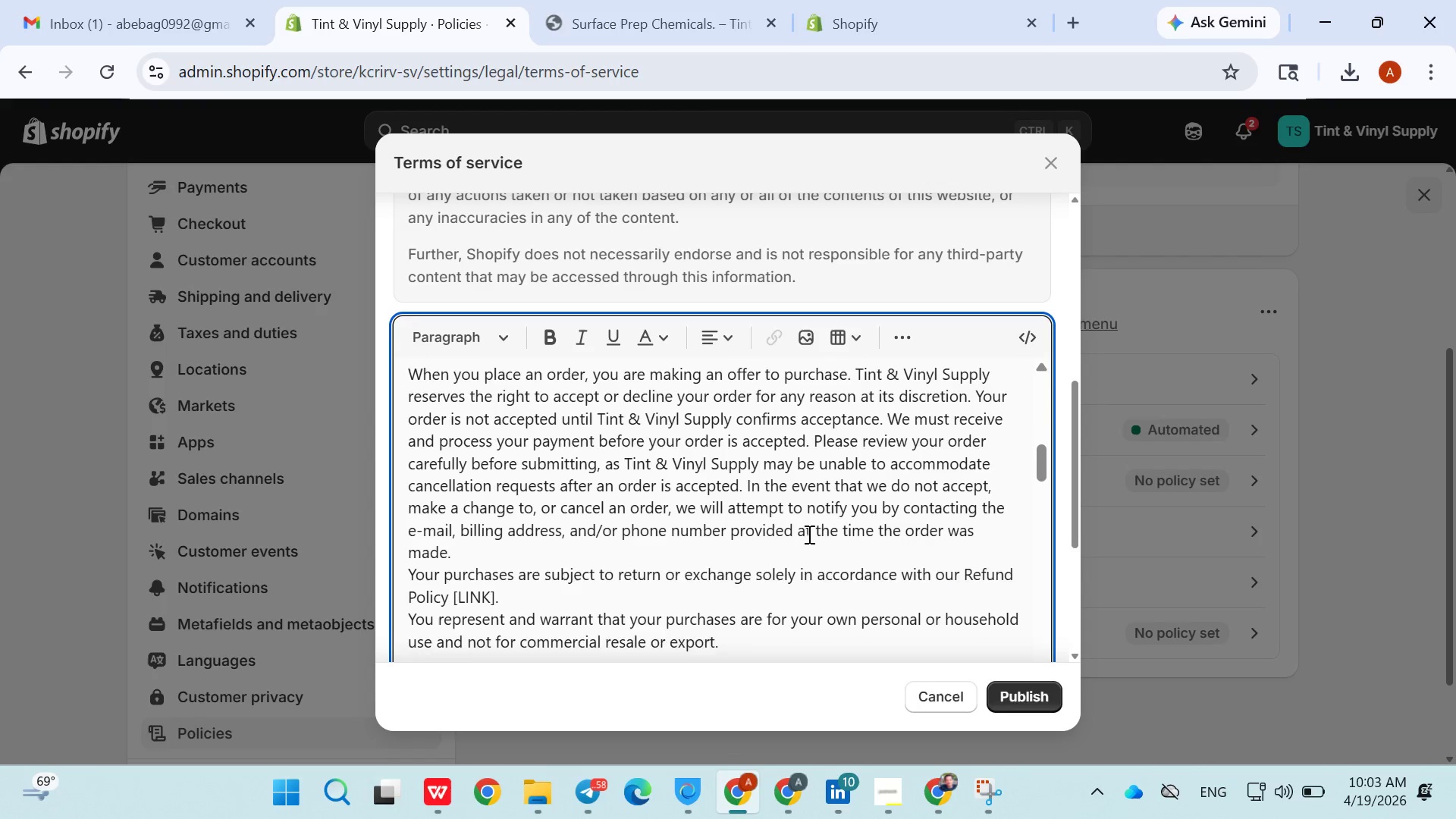 
wait(15.3)
 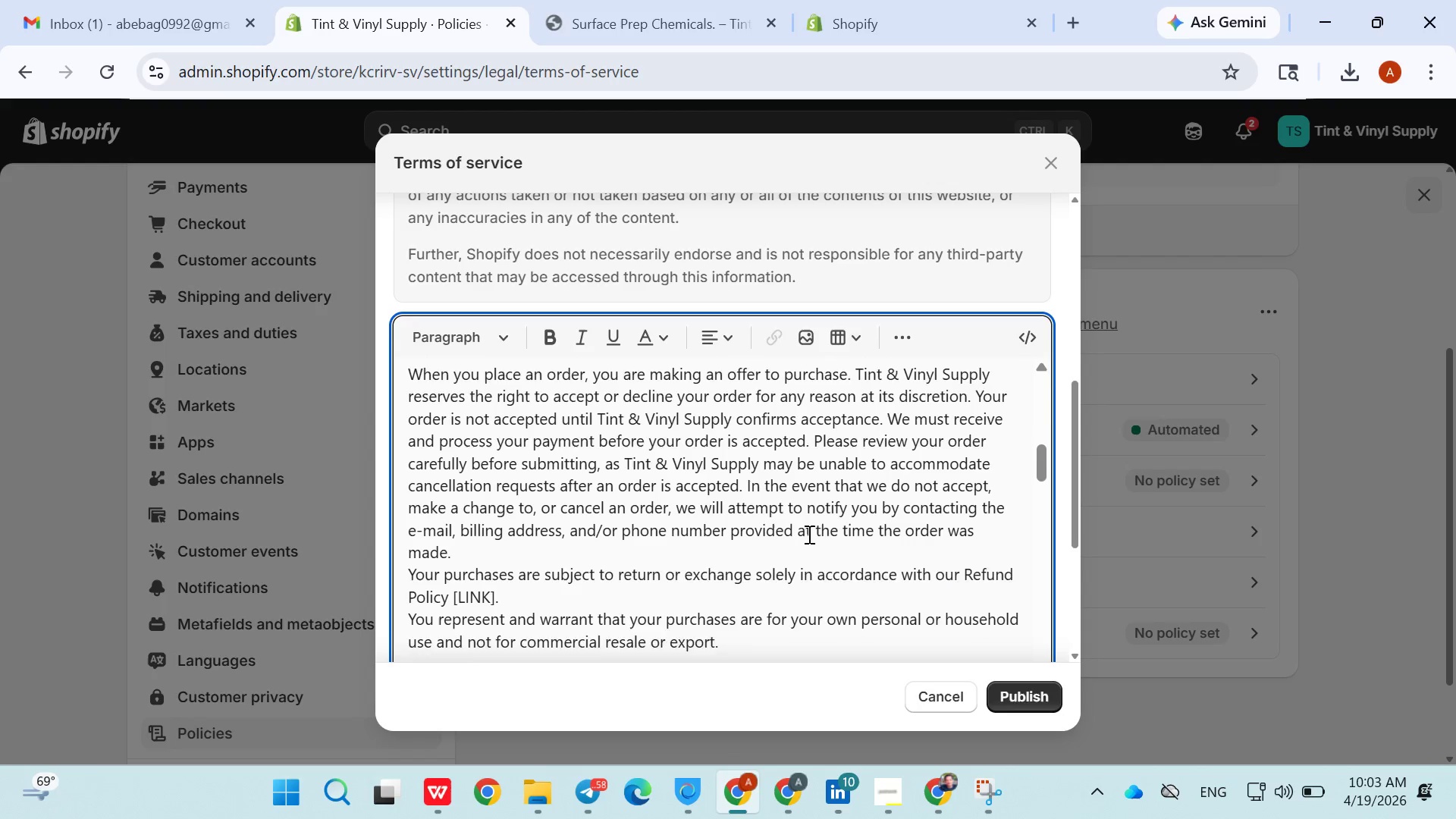 
double_click([513, 533])
 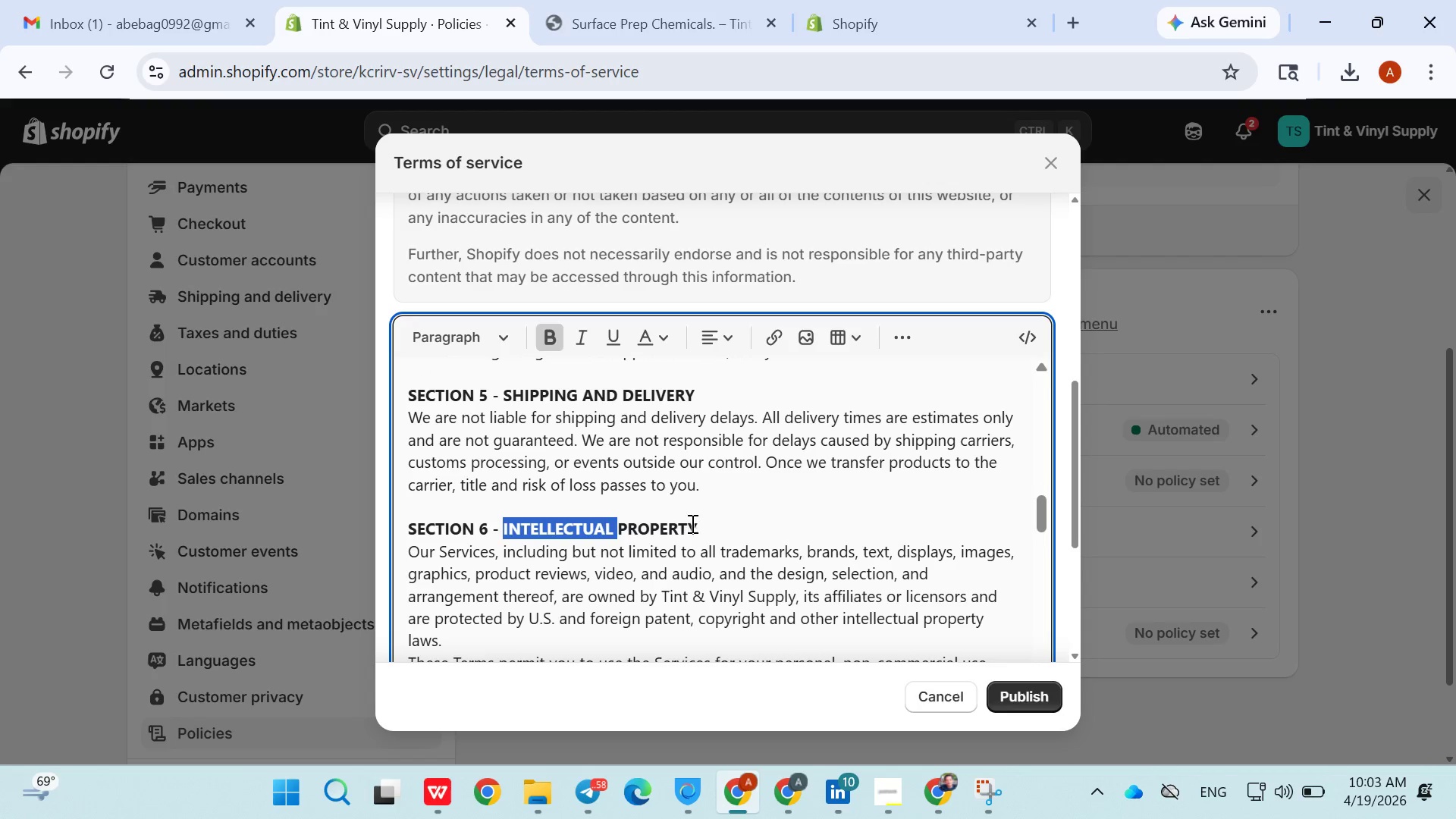 
left_click([693, 523])
 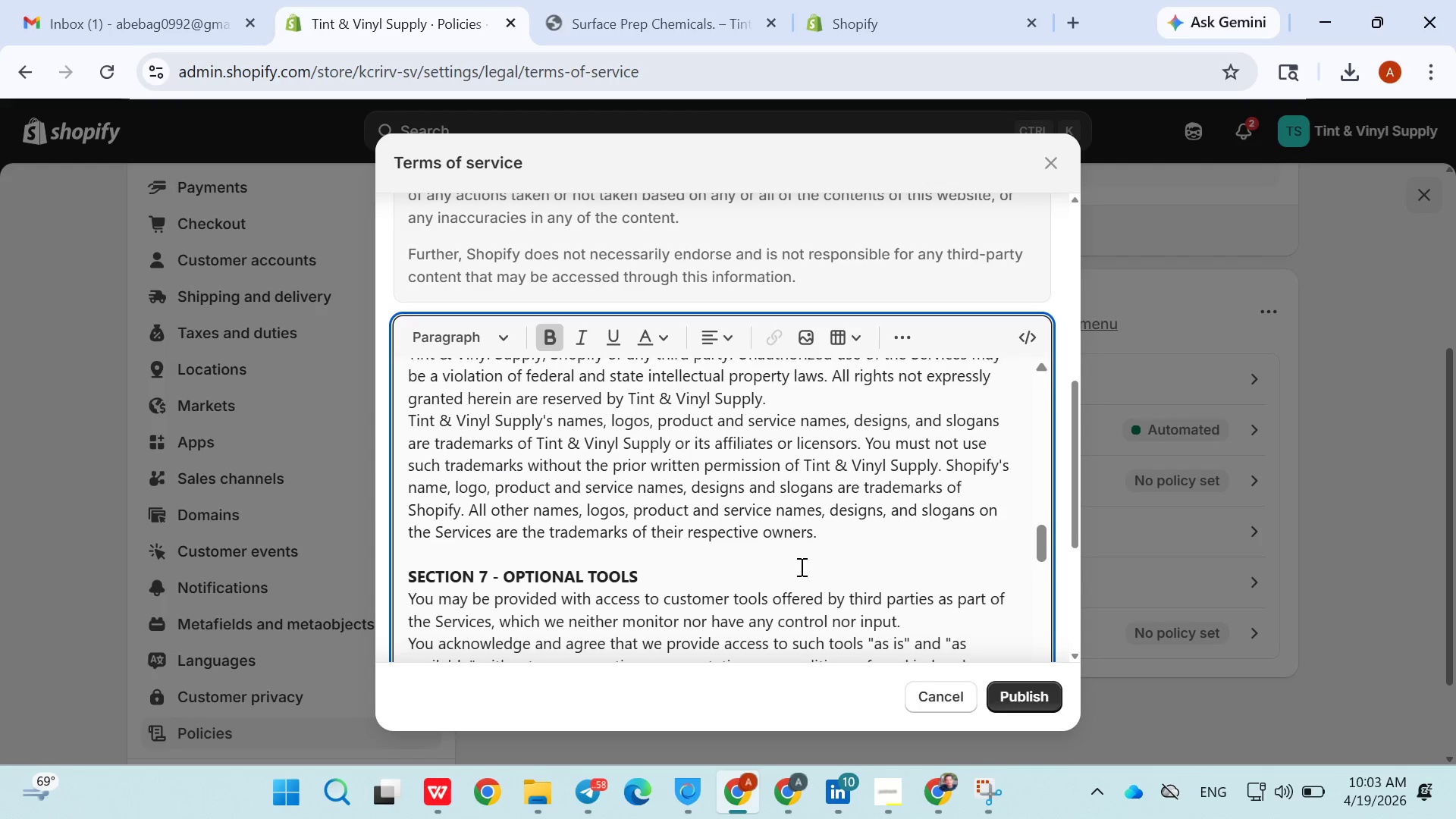 
wait(6.69)
 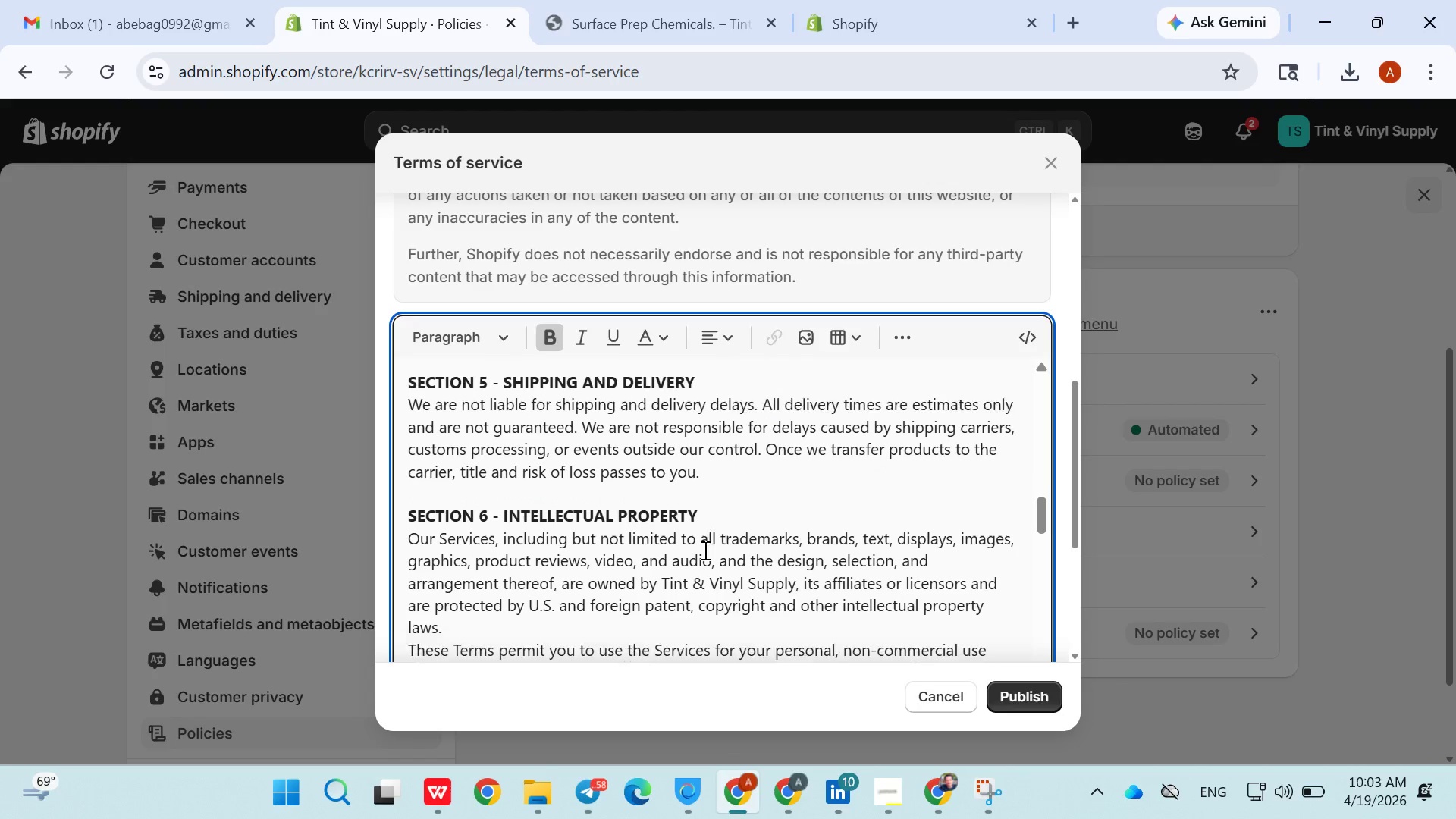 
left_click([1030, 702])
 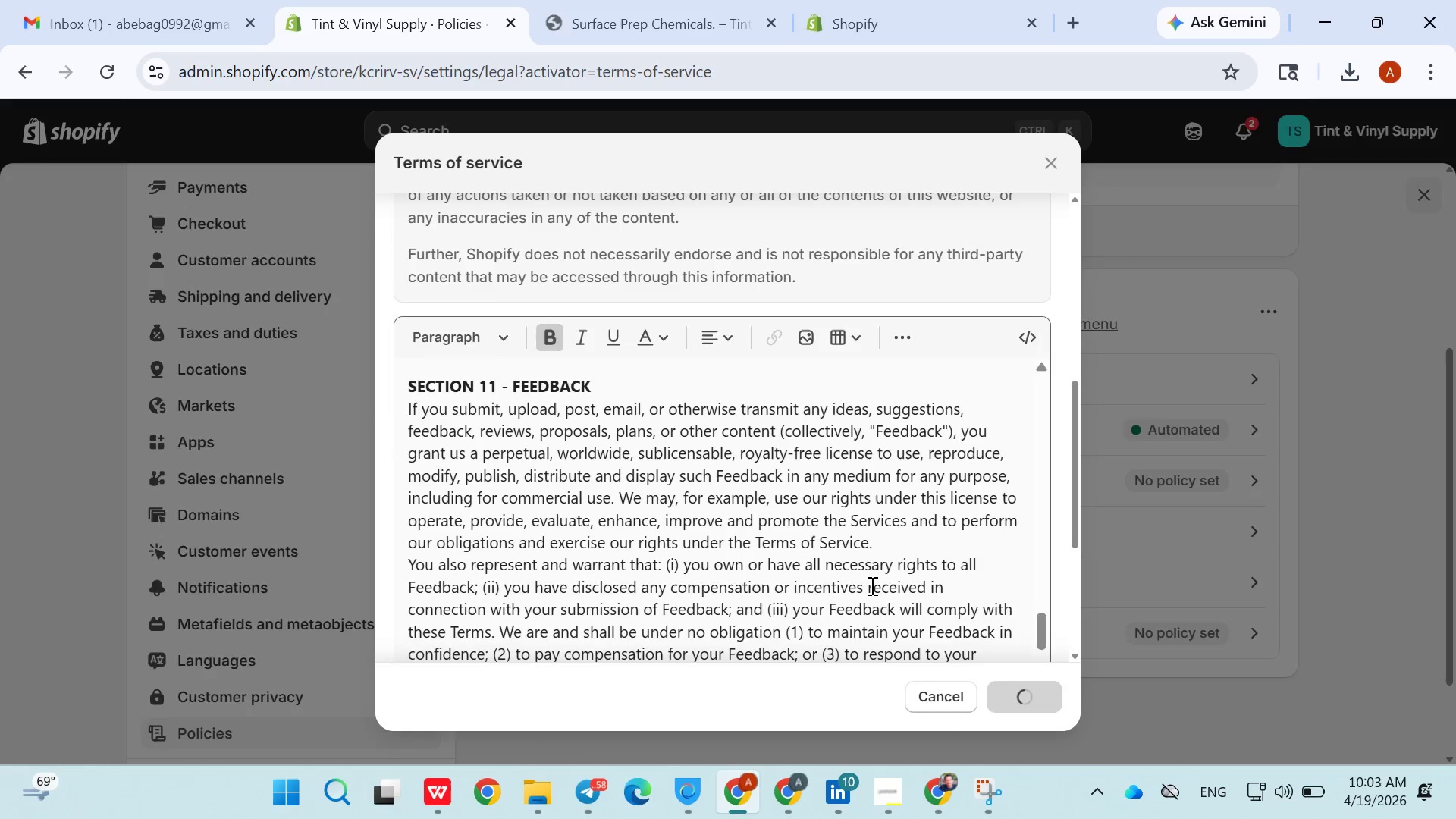 
wait(7.54)
 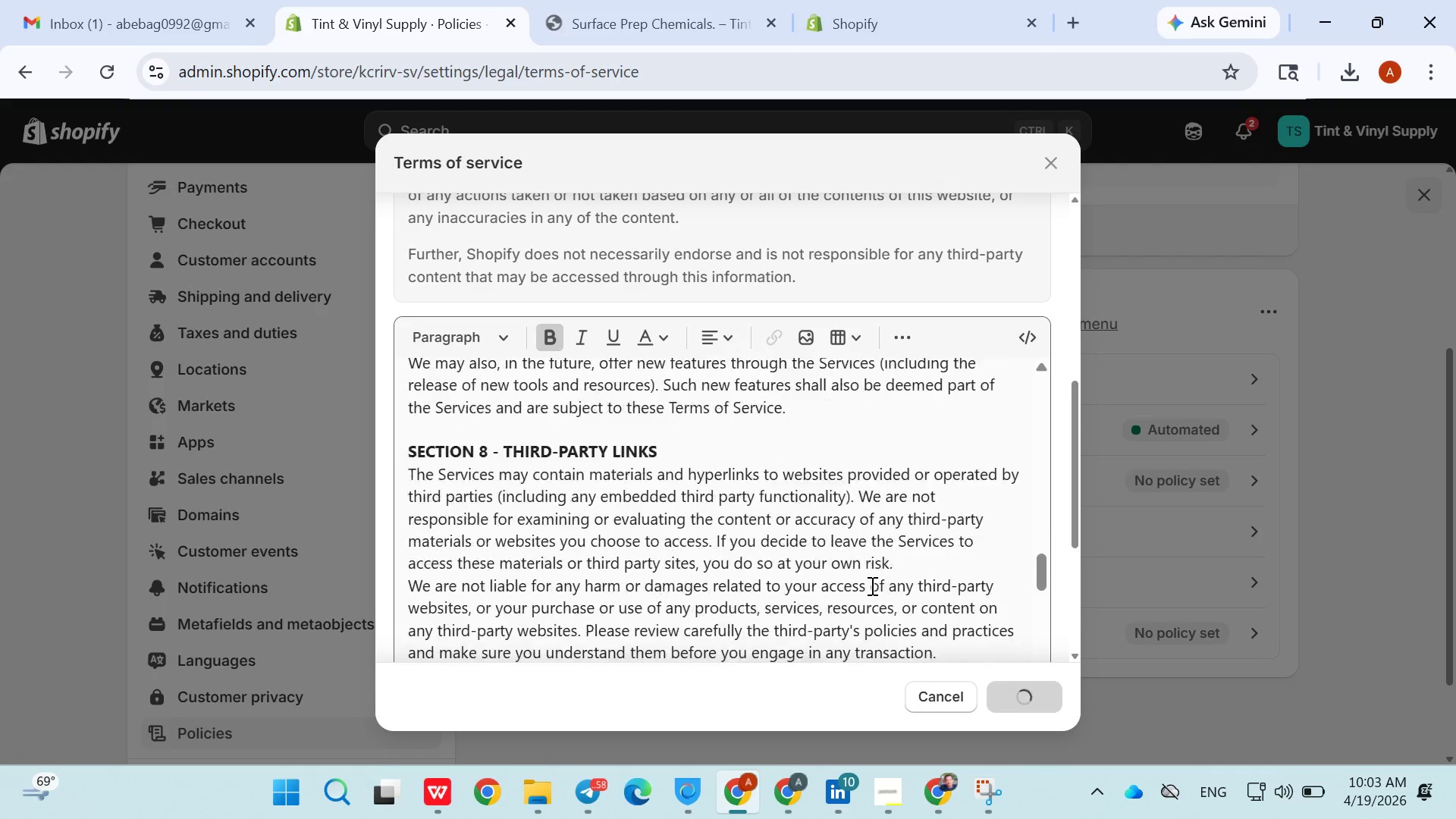 
mouse_move([728, 512])
 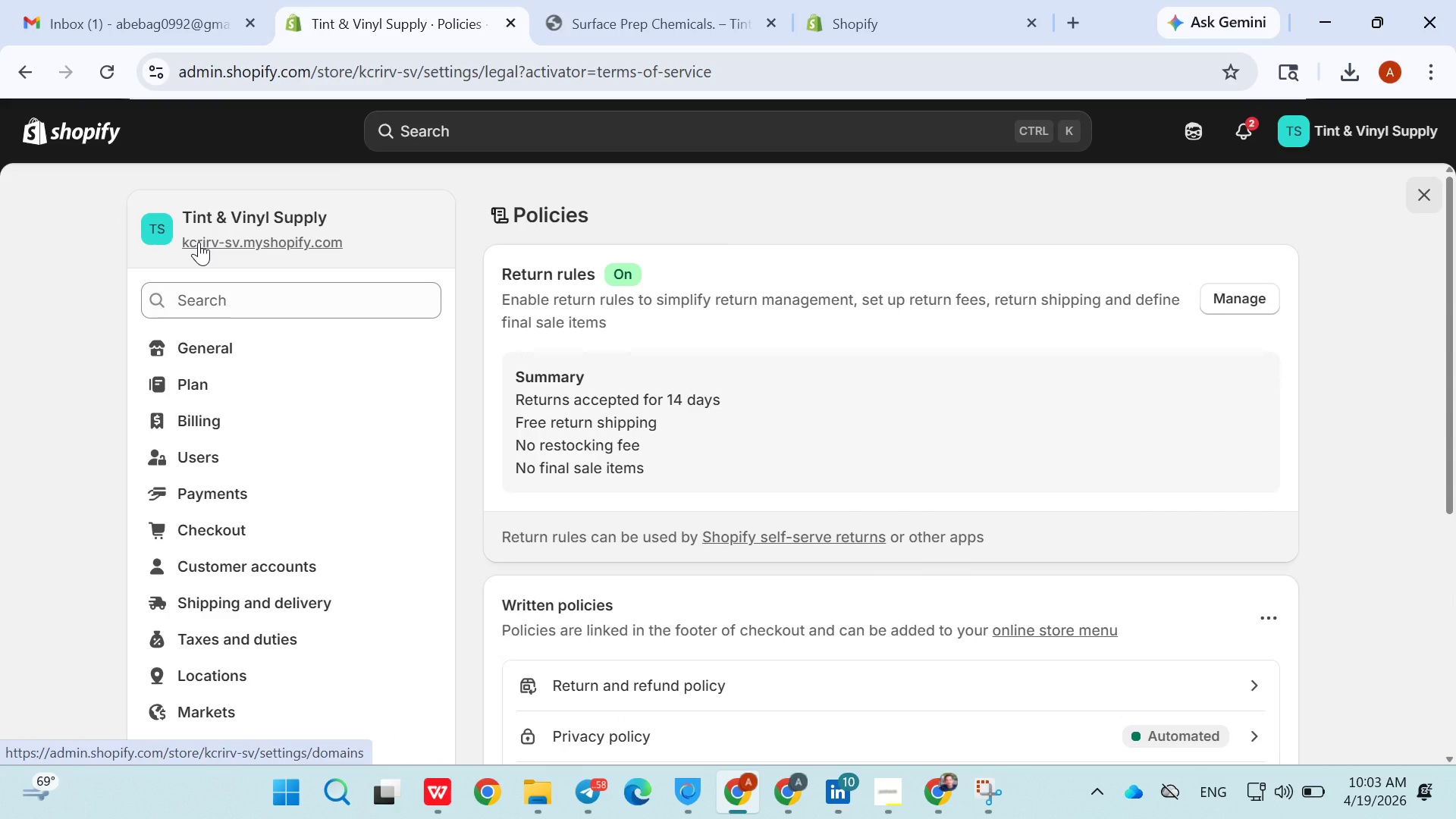 
wait(10.68)
 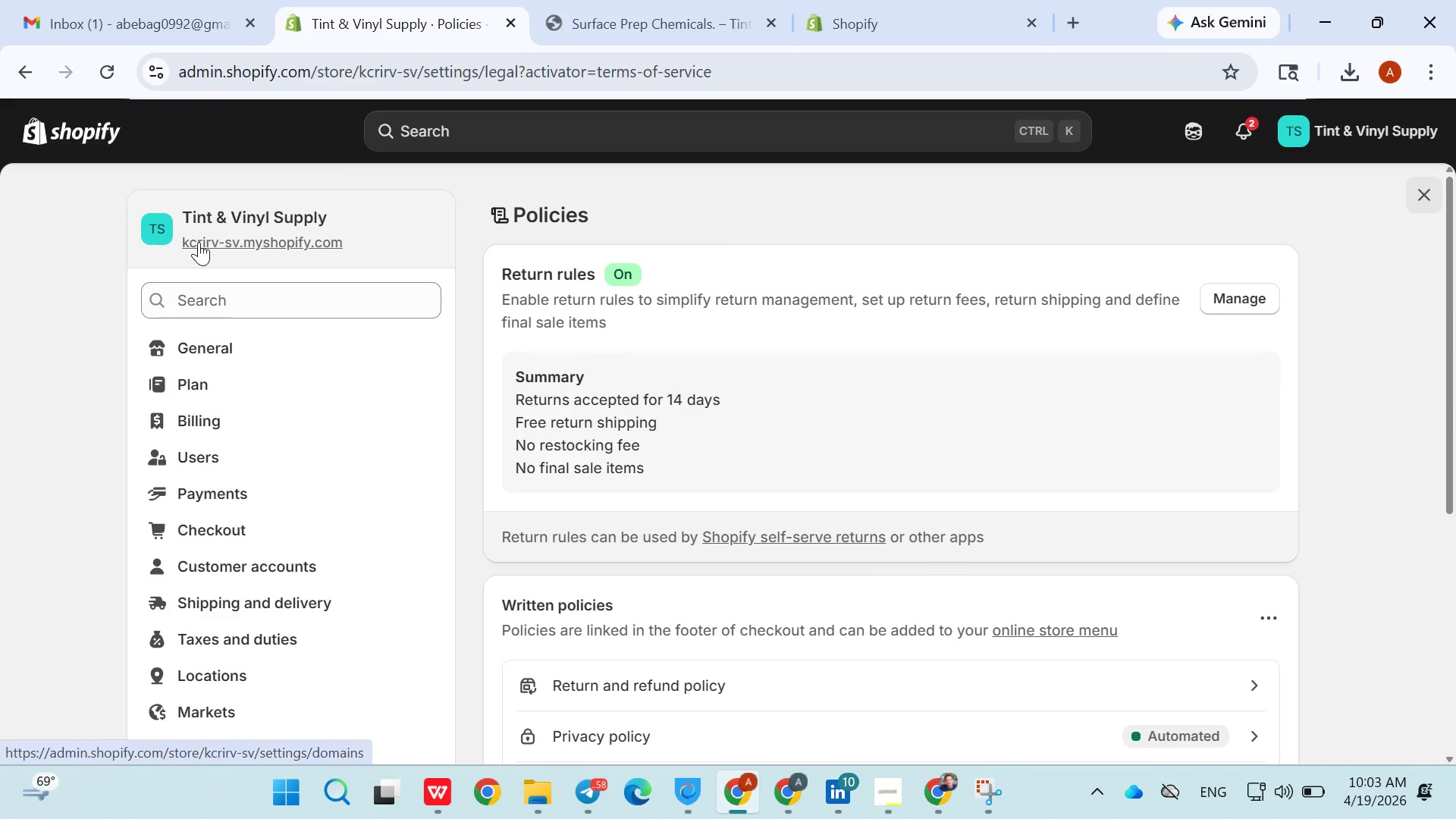 
left_click([61, 127])
 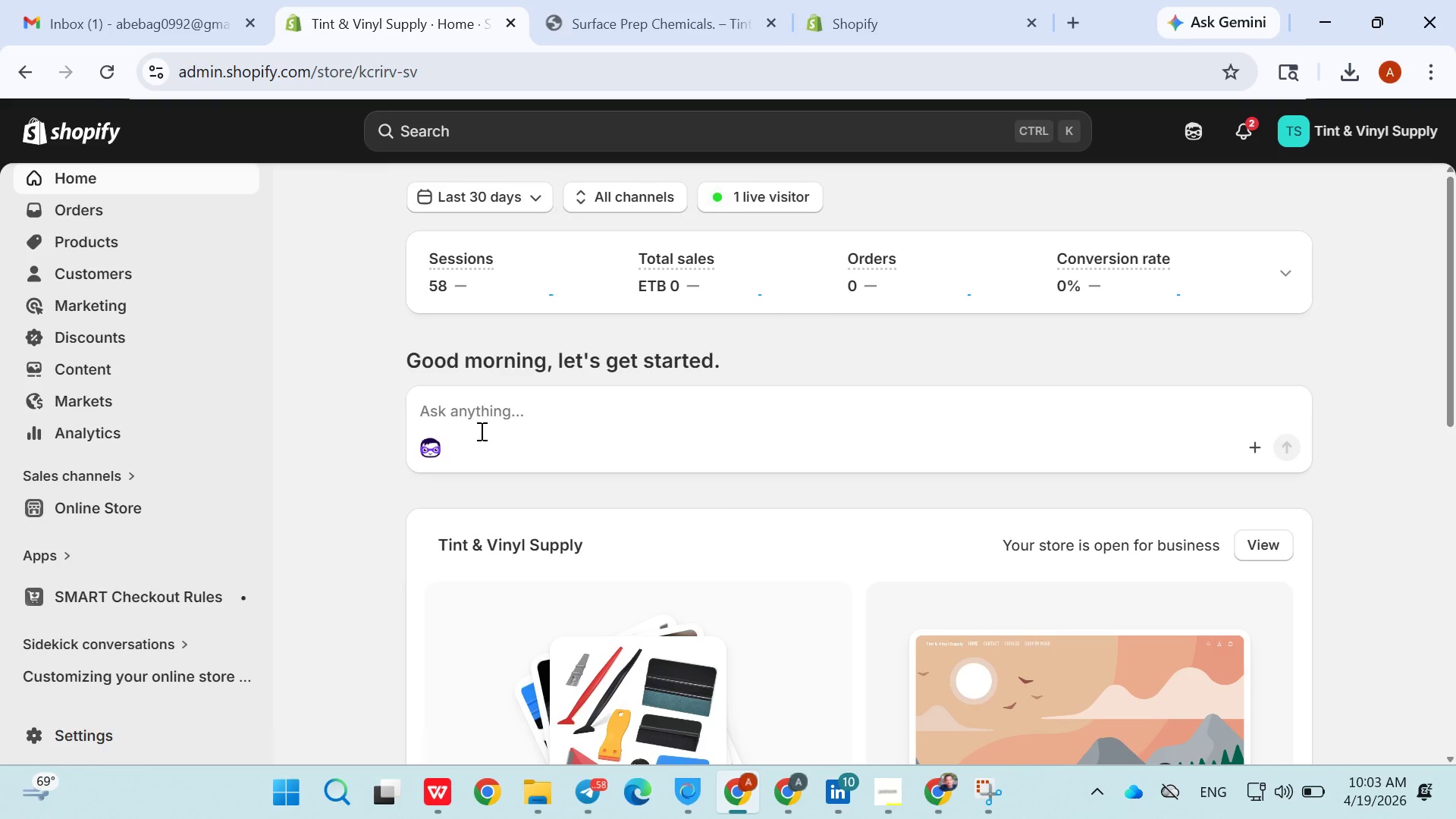 
wait(10.36)
 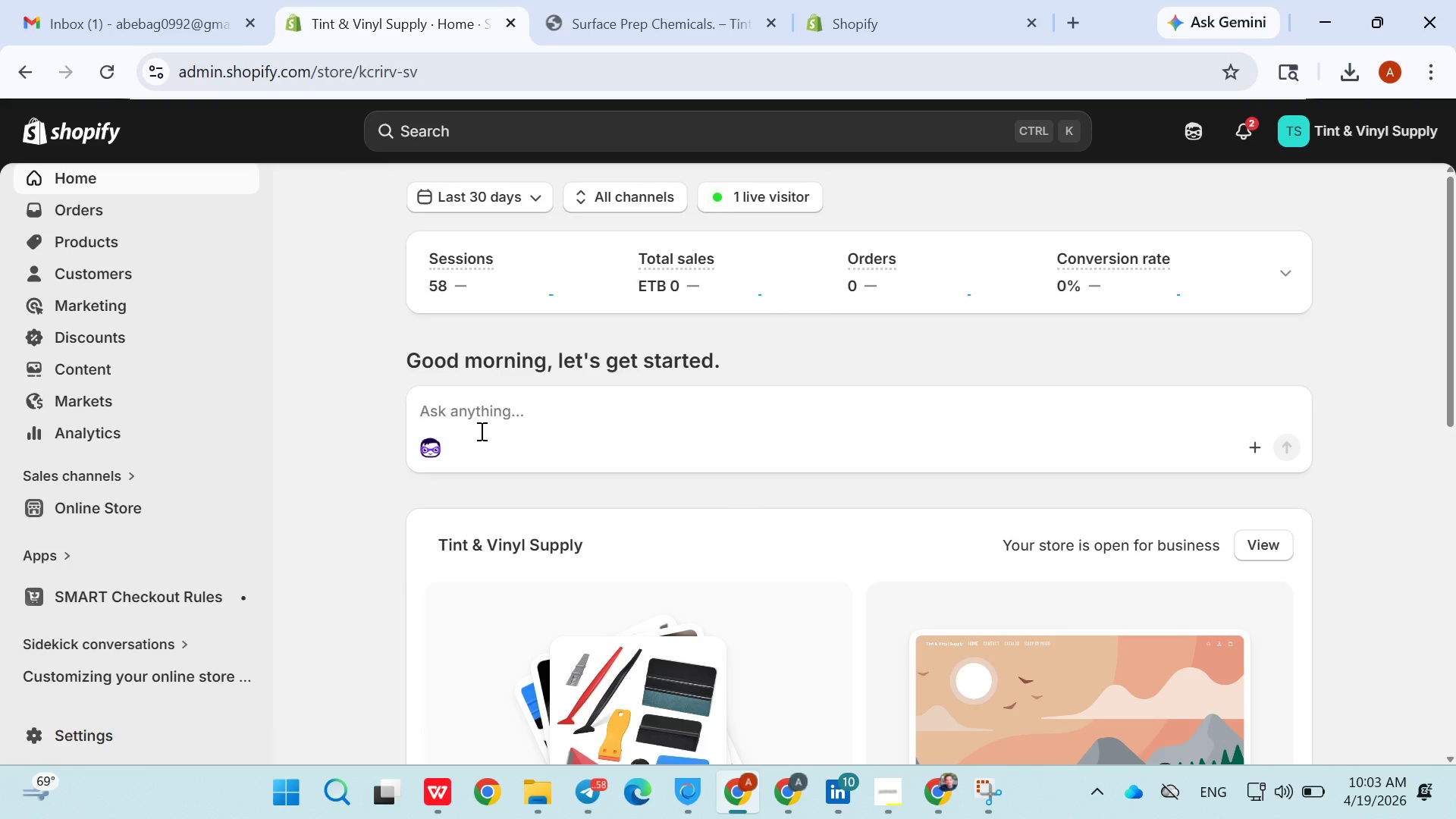 
scroll: coordinate [122, 526], scroll_direction: up, amount: 8.0
 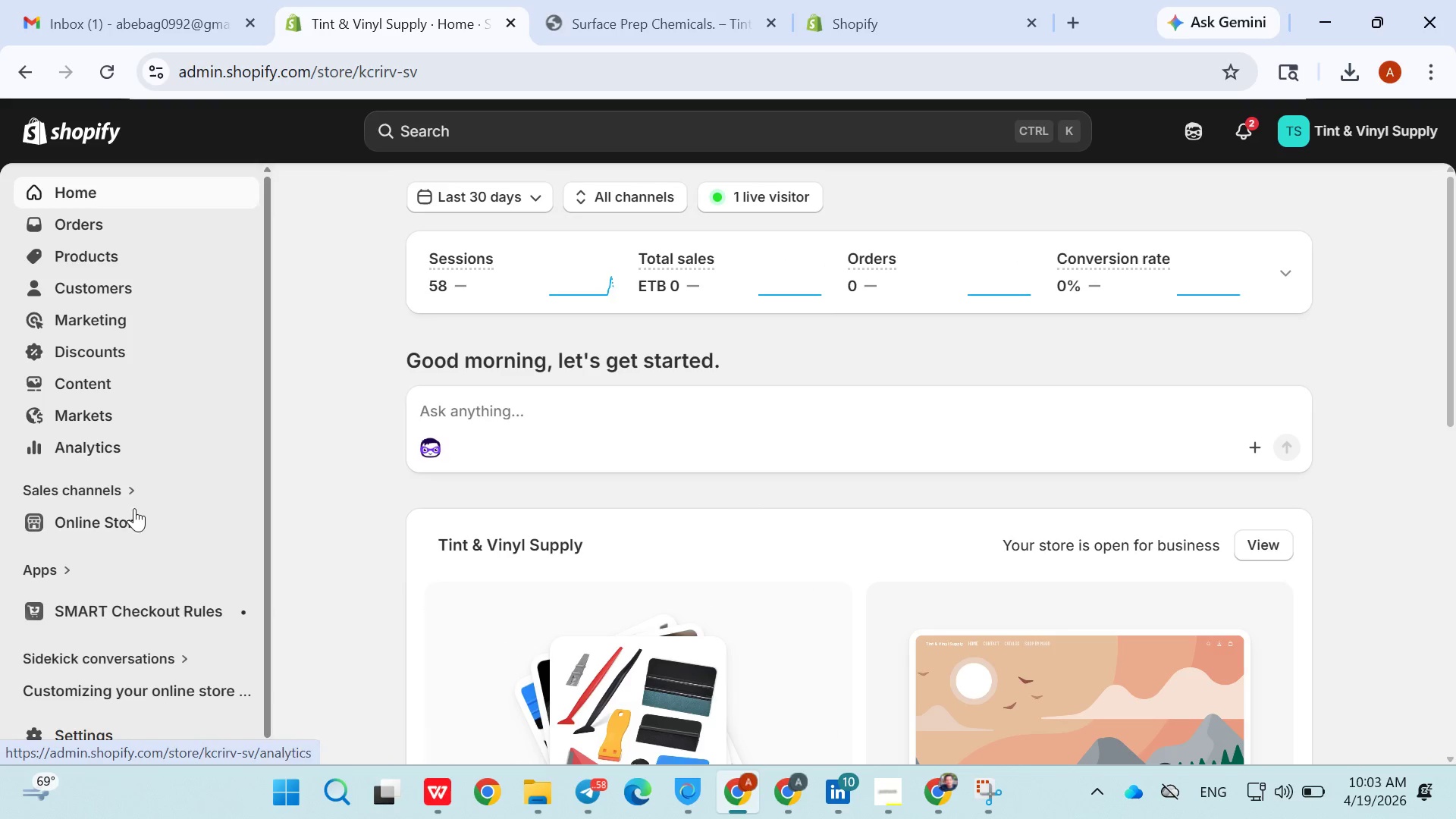 
left_click([130, 516])
 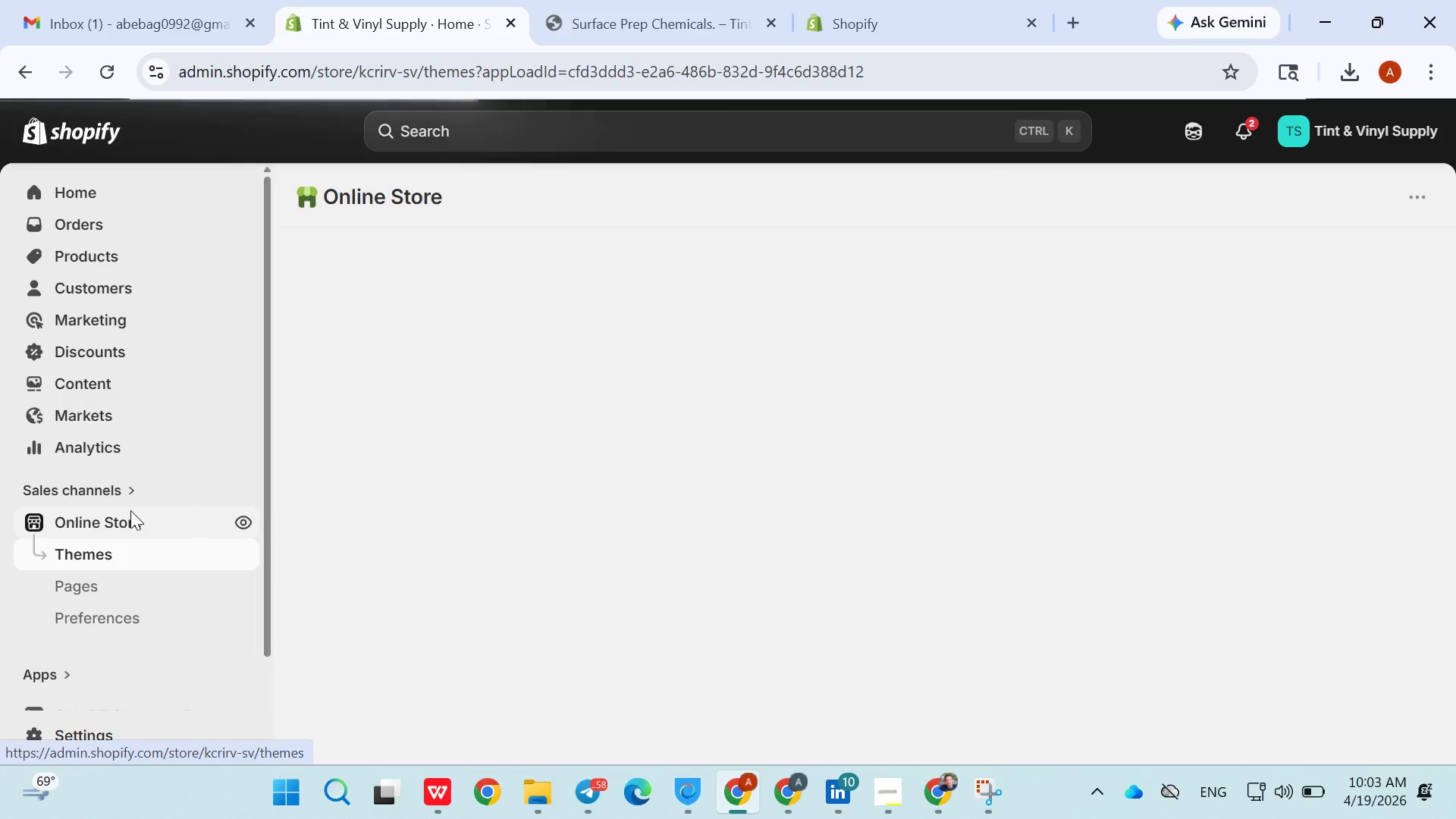 
wait(9.64)
 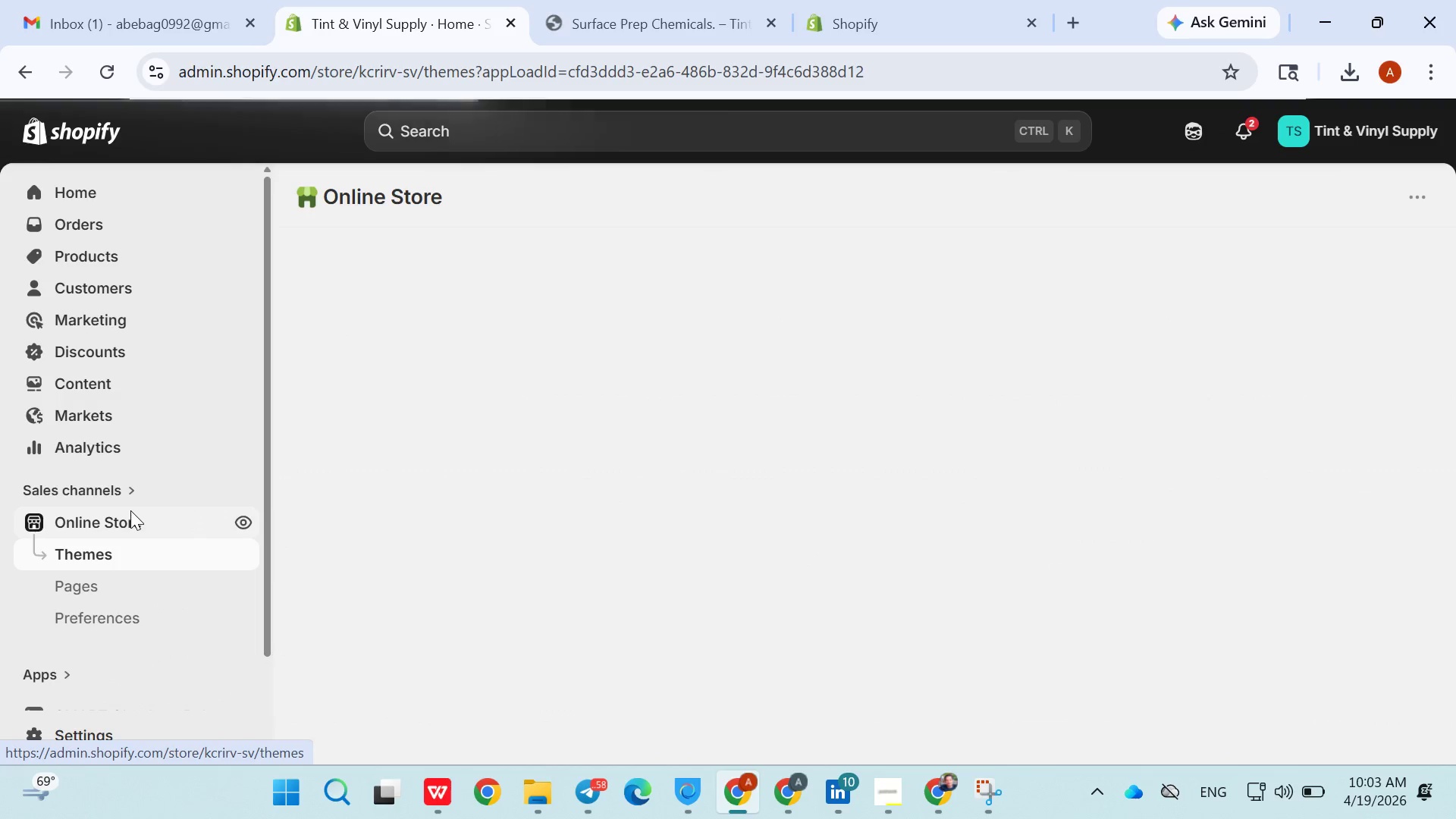 
scroll: coordinate [709, 474], scroll_direction: down, amount: 2.0
 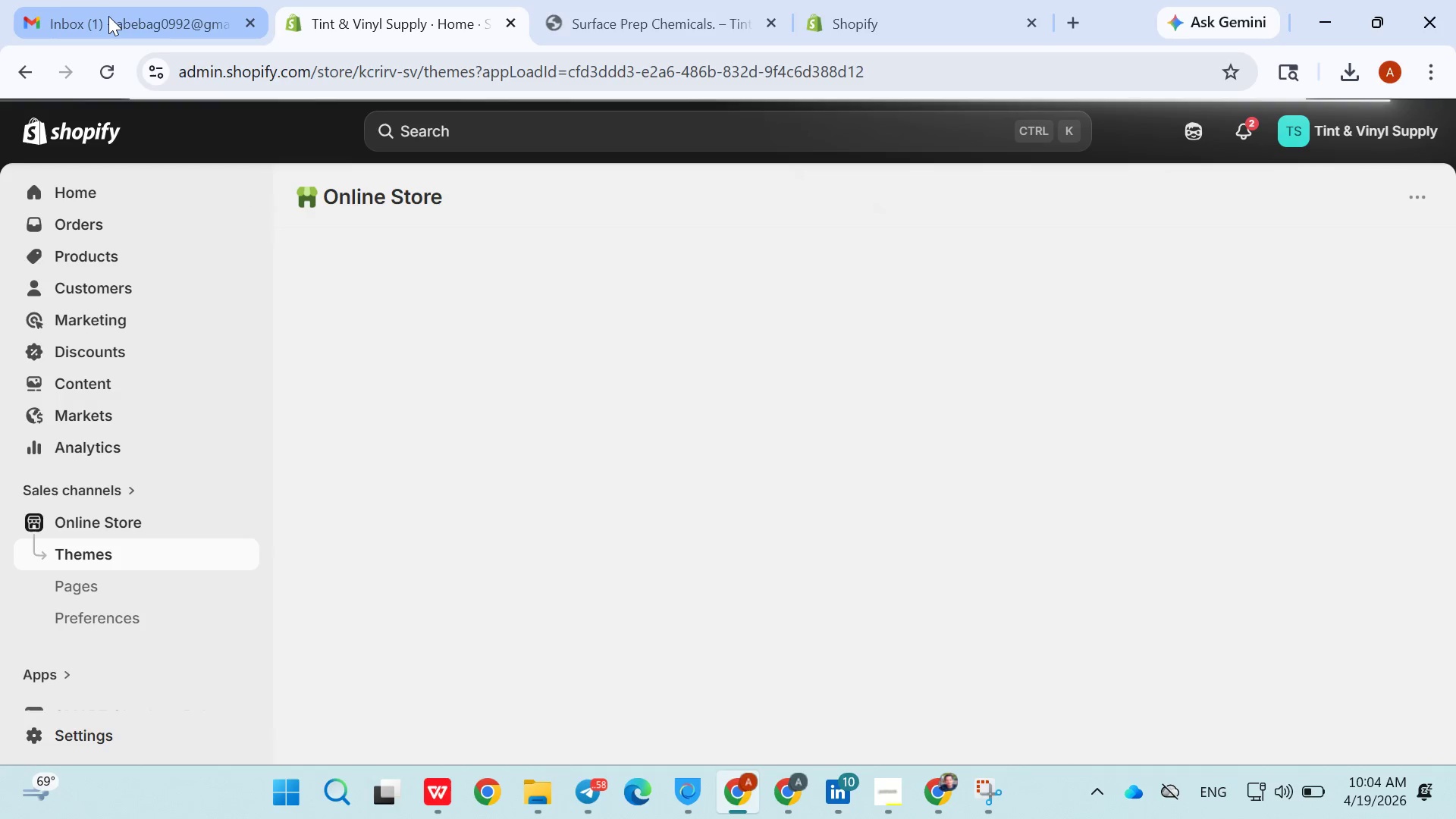 
left_click([108, 16])
 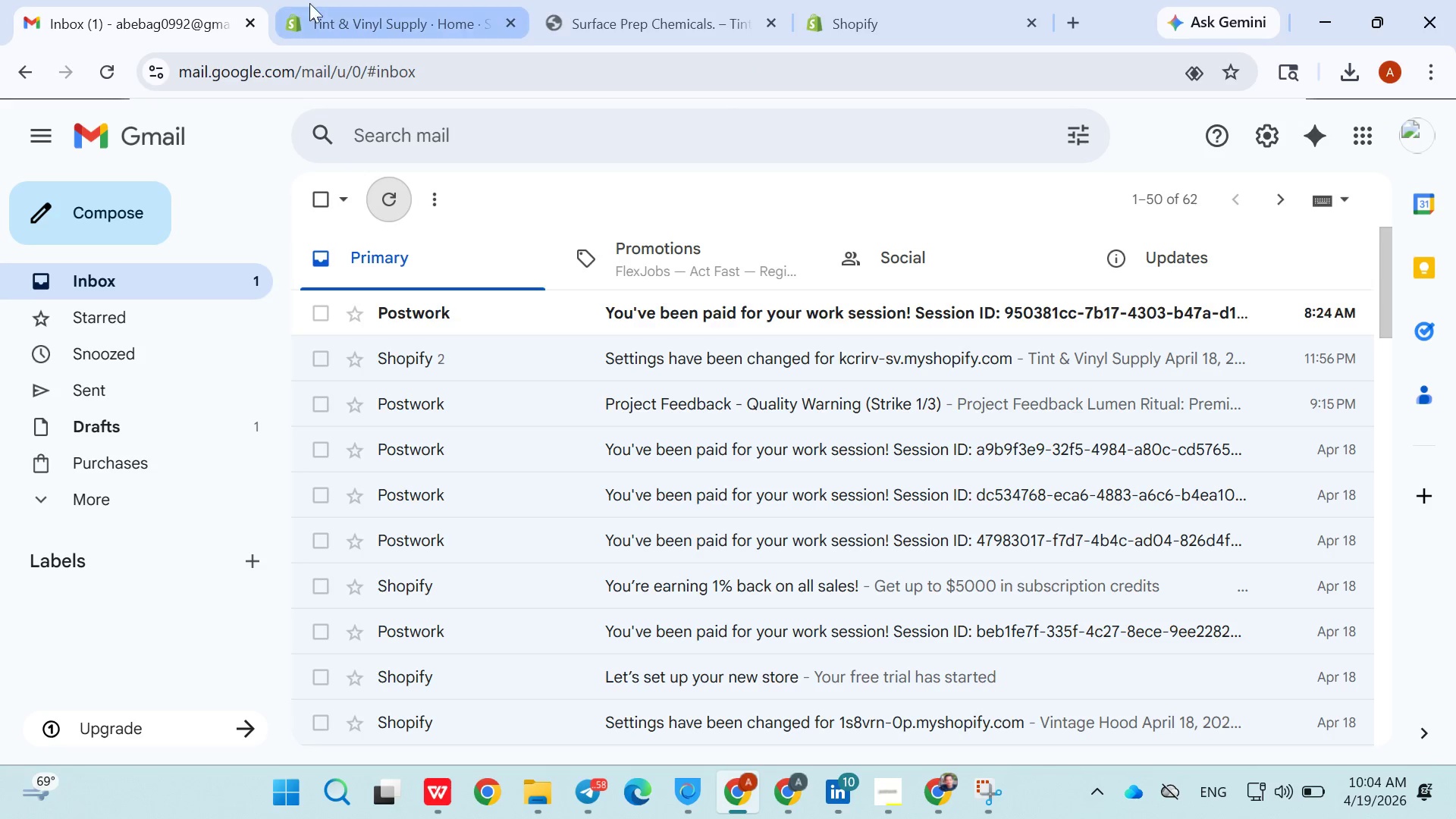 
left_click([328, 12])
 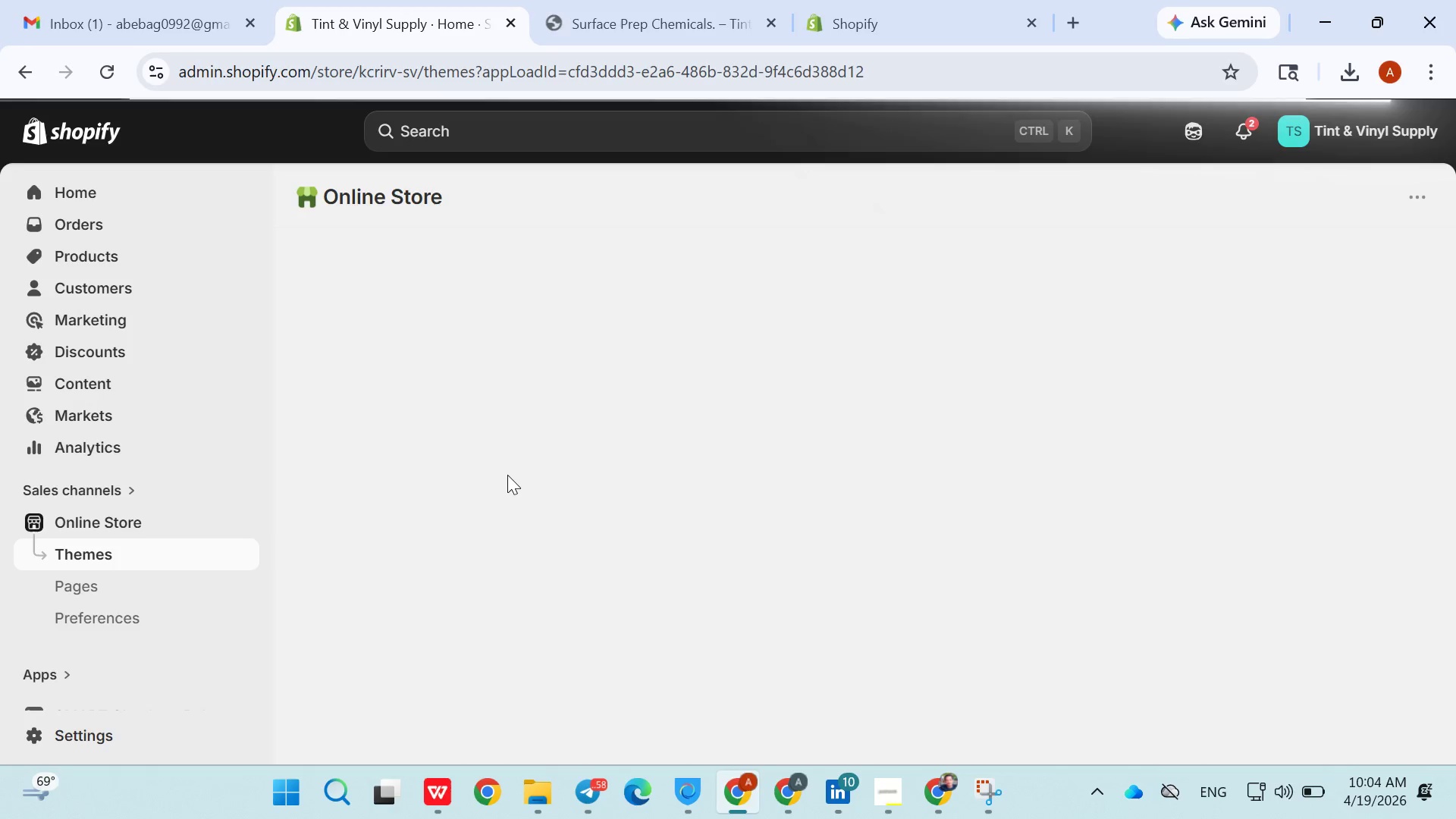 
wait(8.7)
 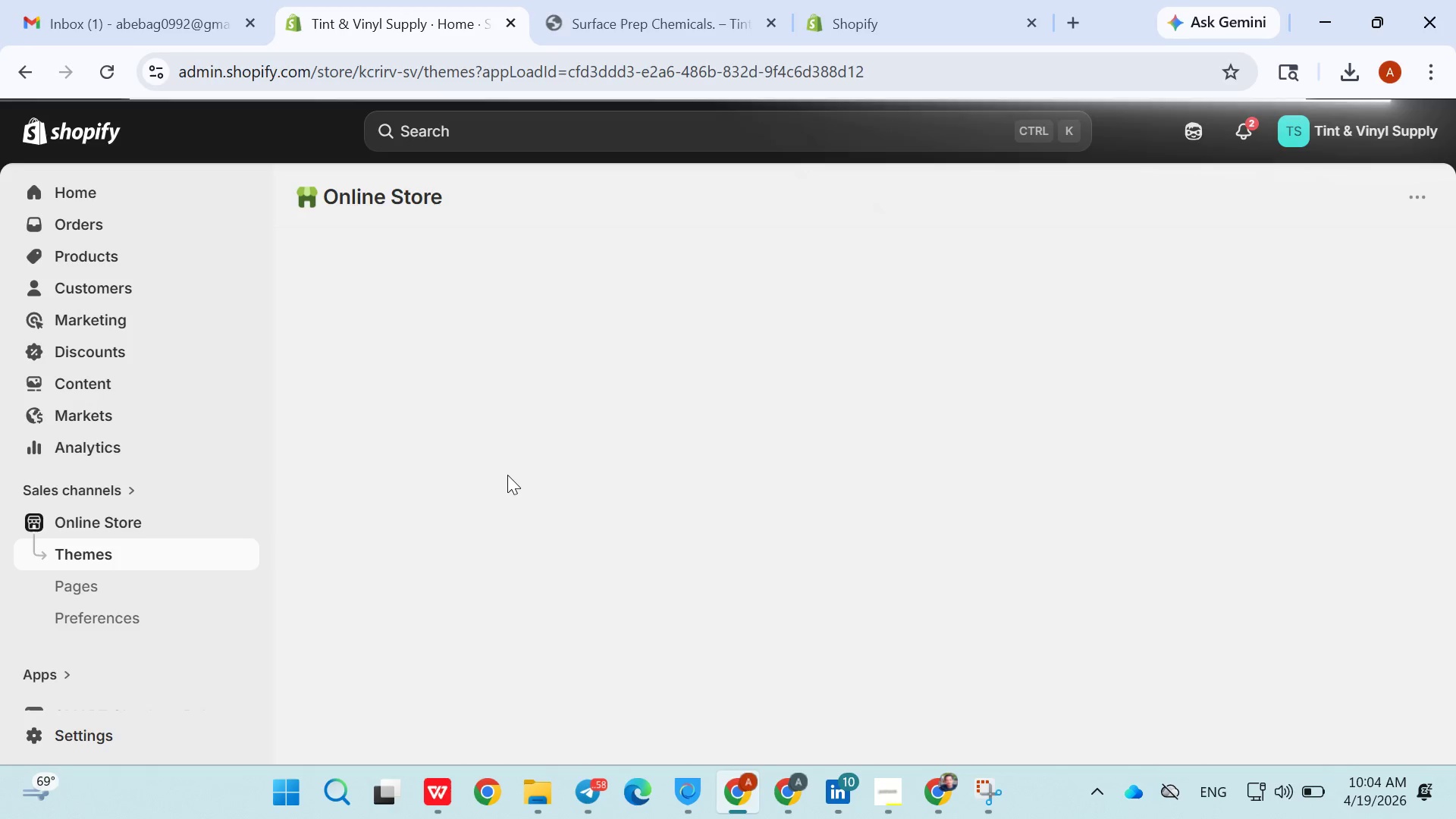 
left_click([96, 585])
 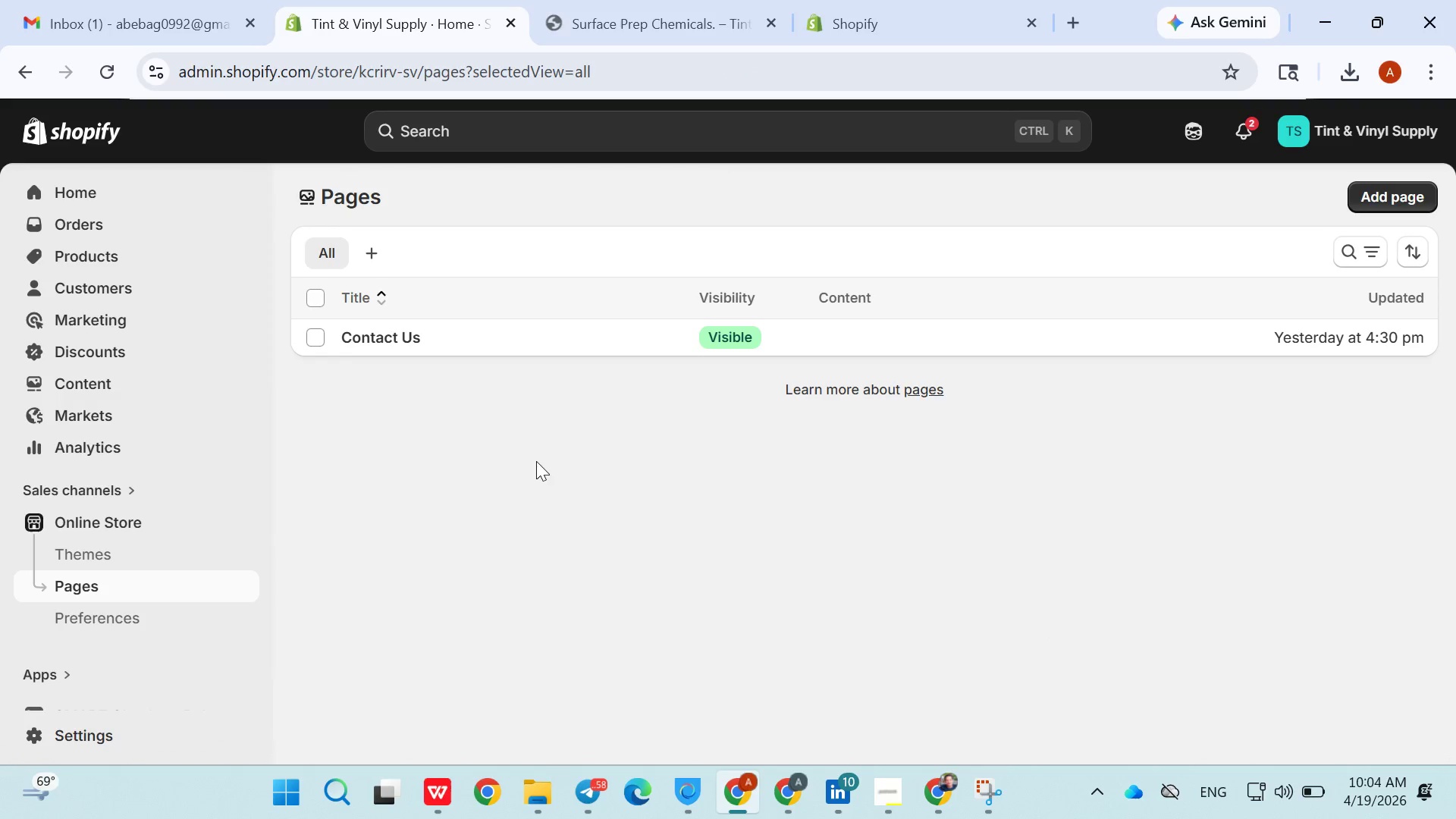 
wait(7.48)
 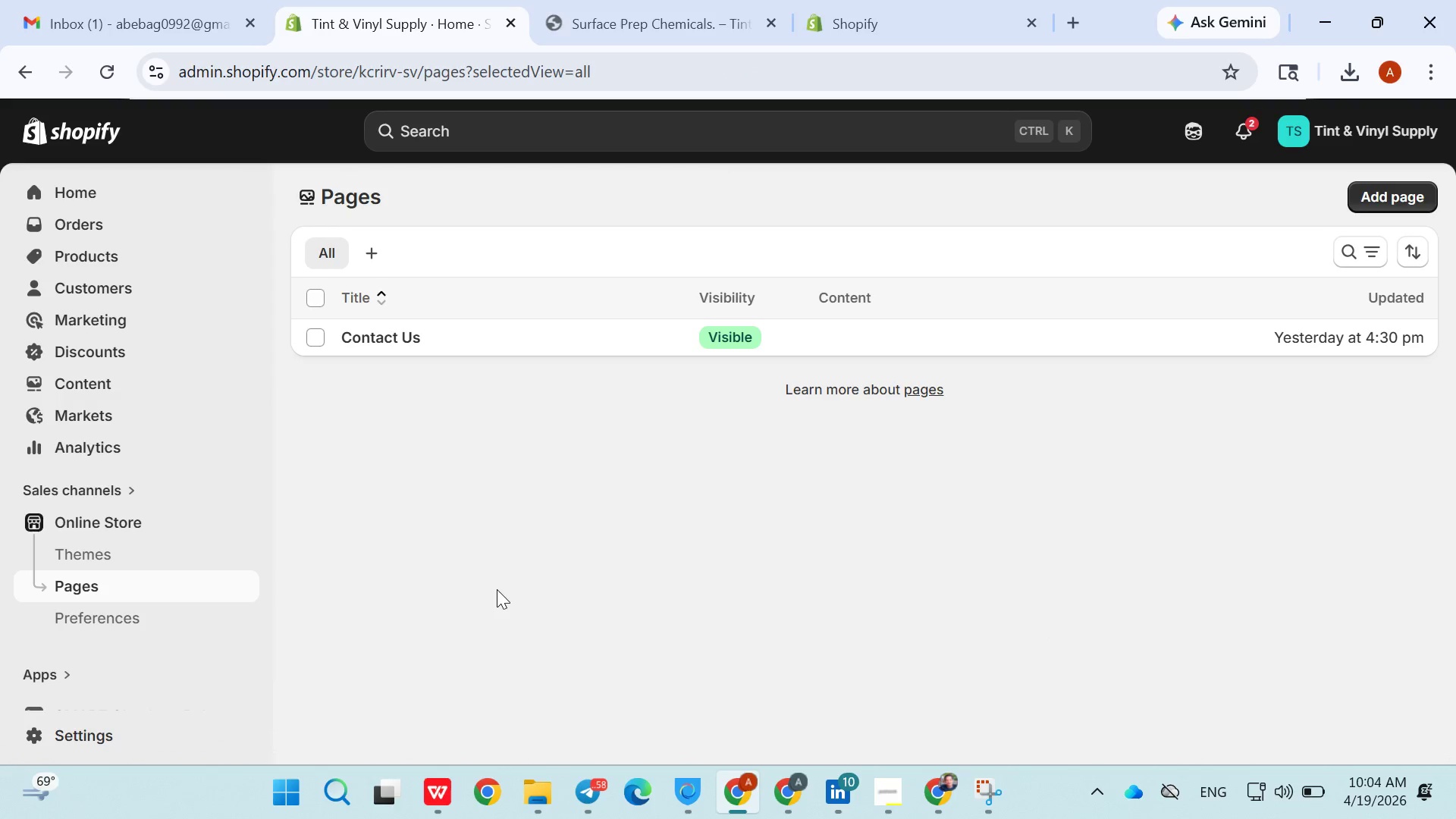 
left_click([1404, 195])
 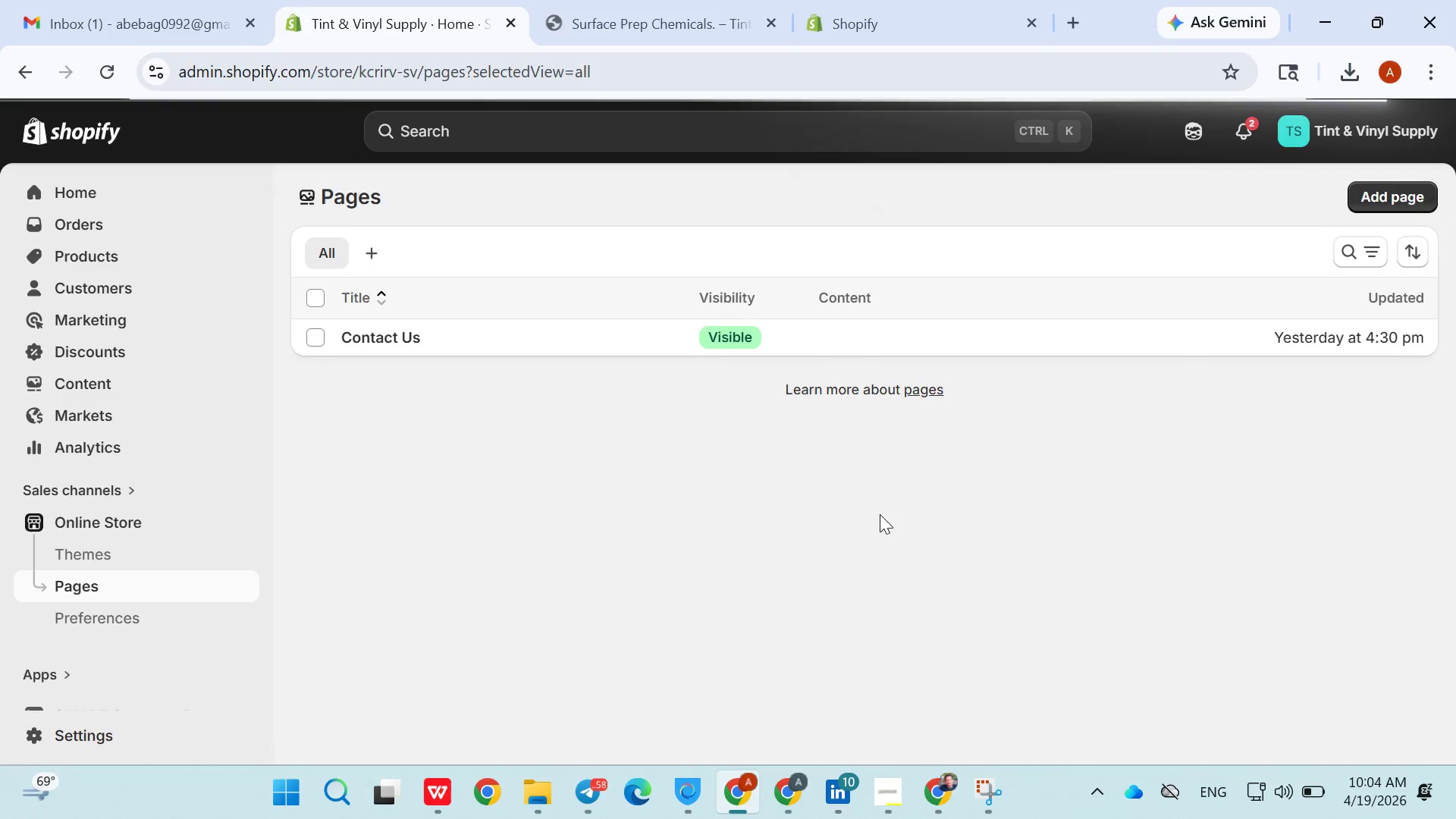 
wait(12.14)
 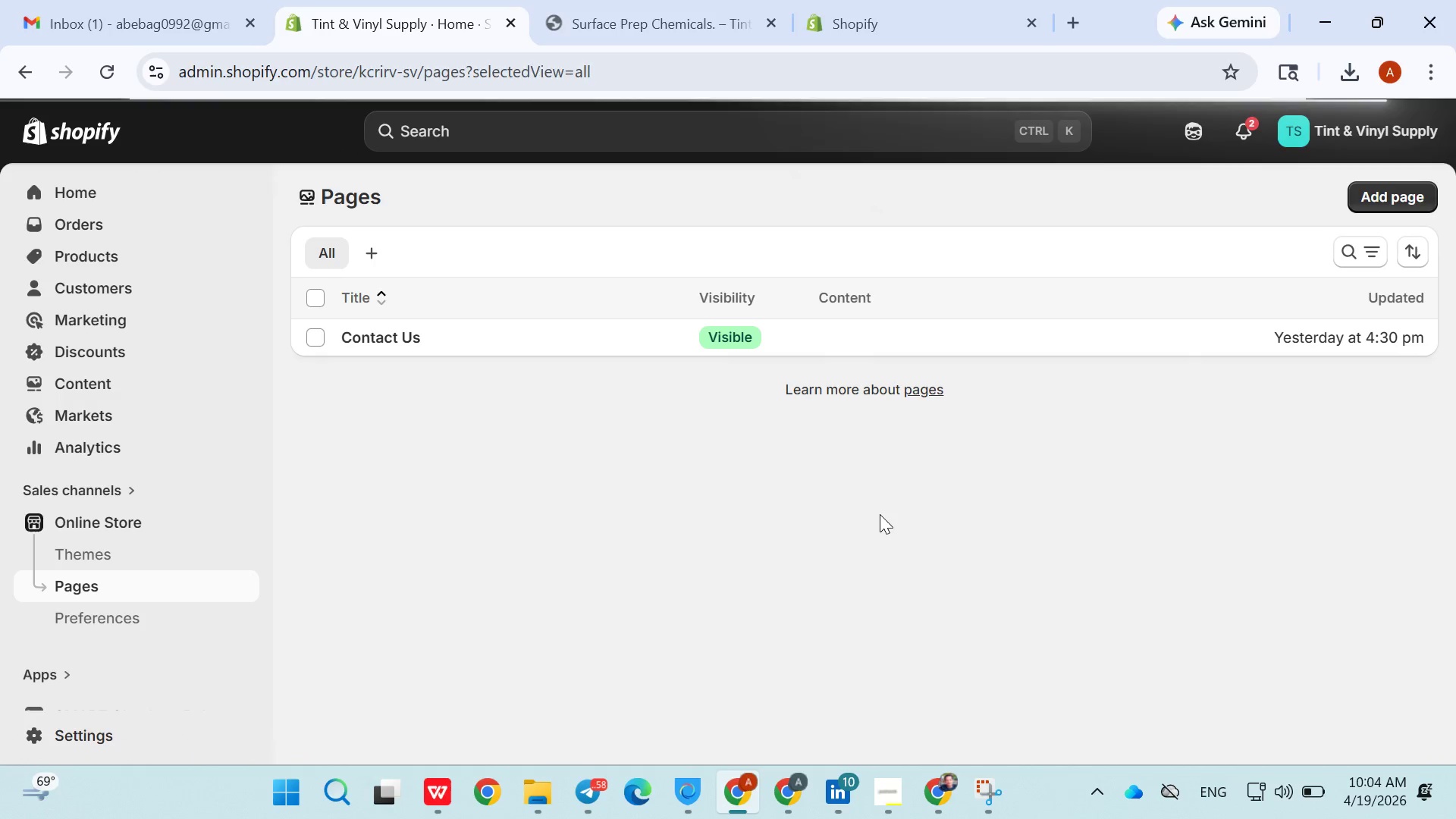 
left_click([436, 287])
 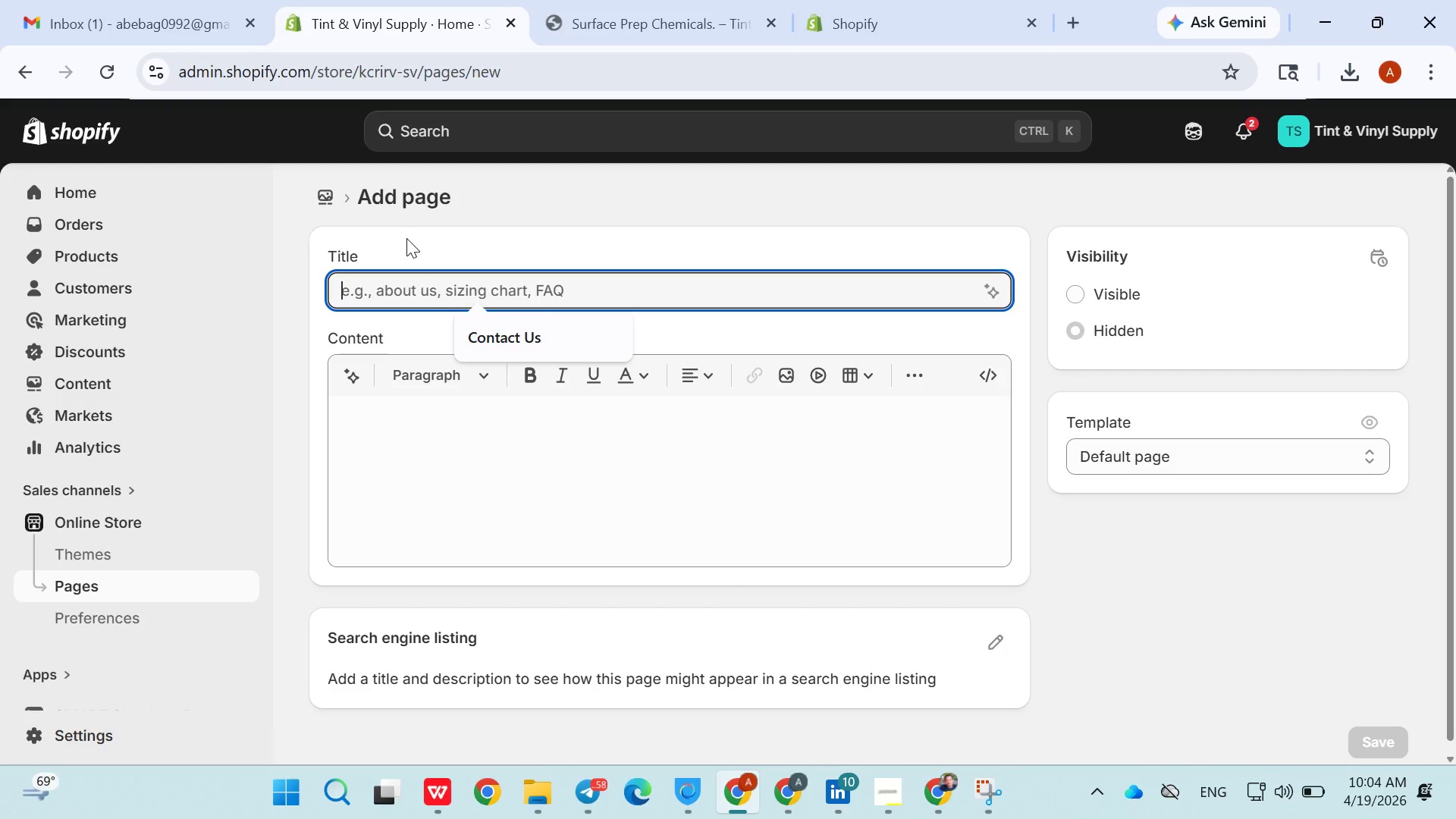 
type(About Us)
 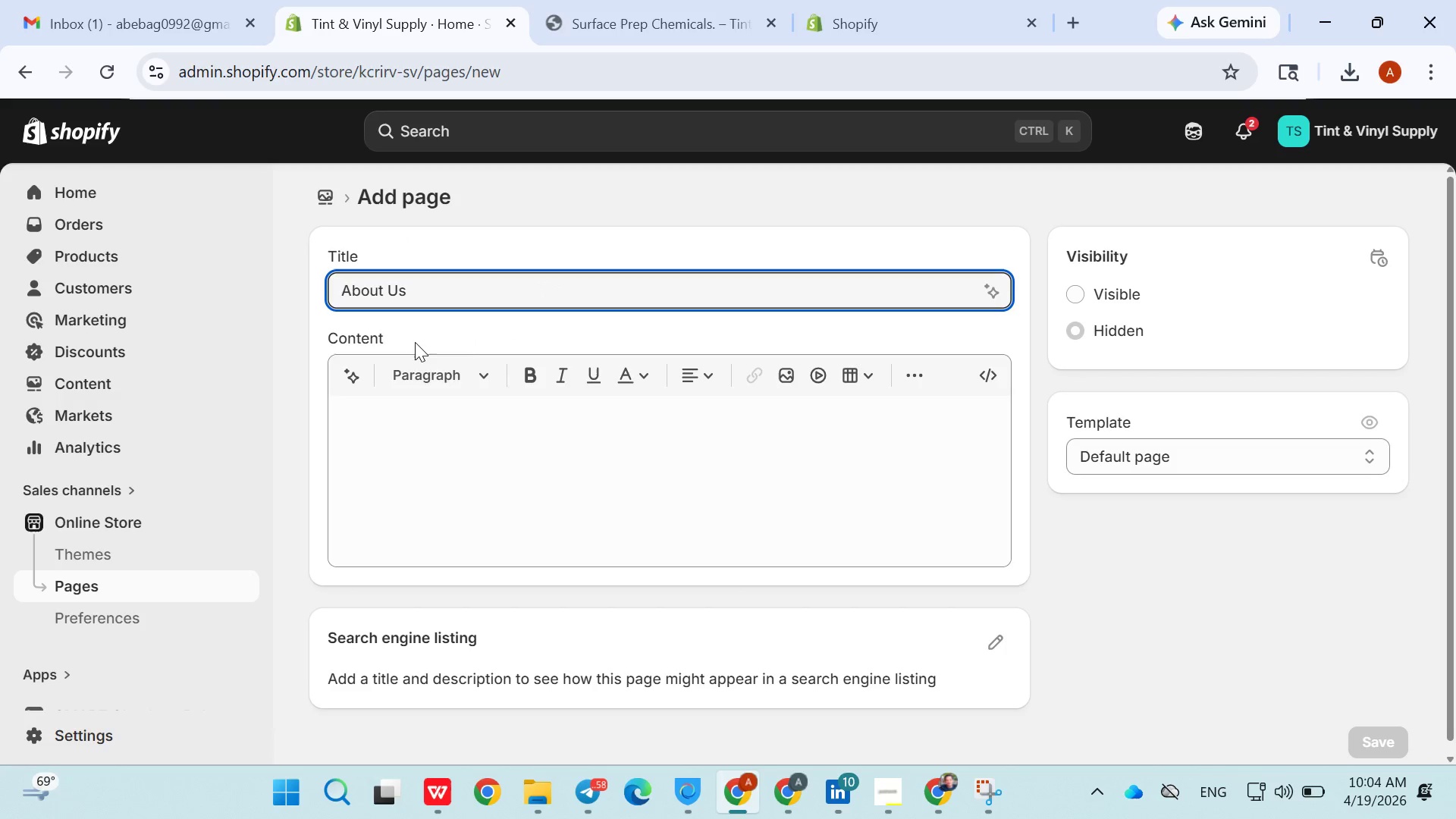 
left_click([413, 441])
 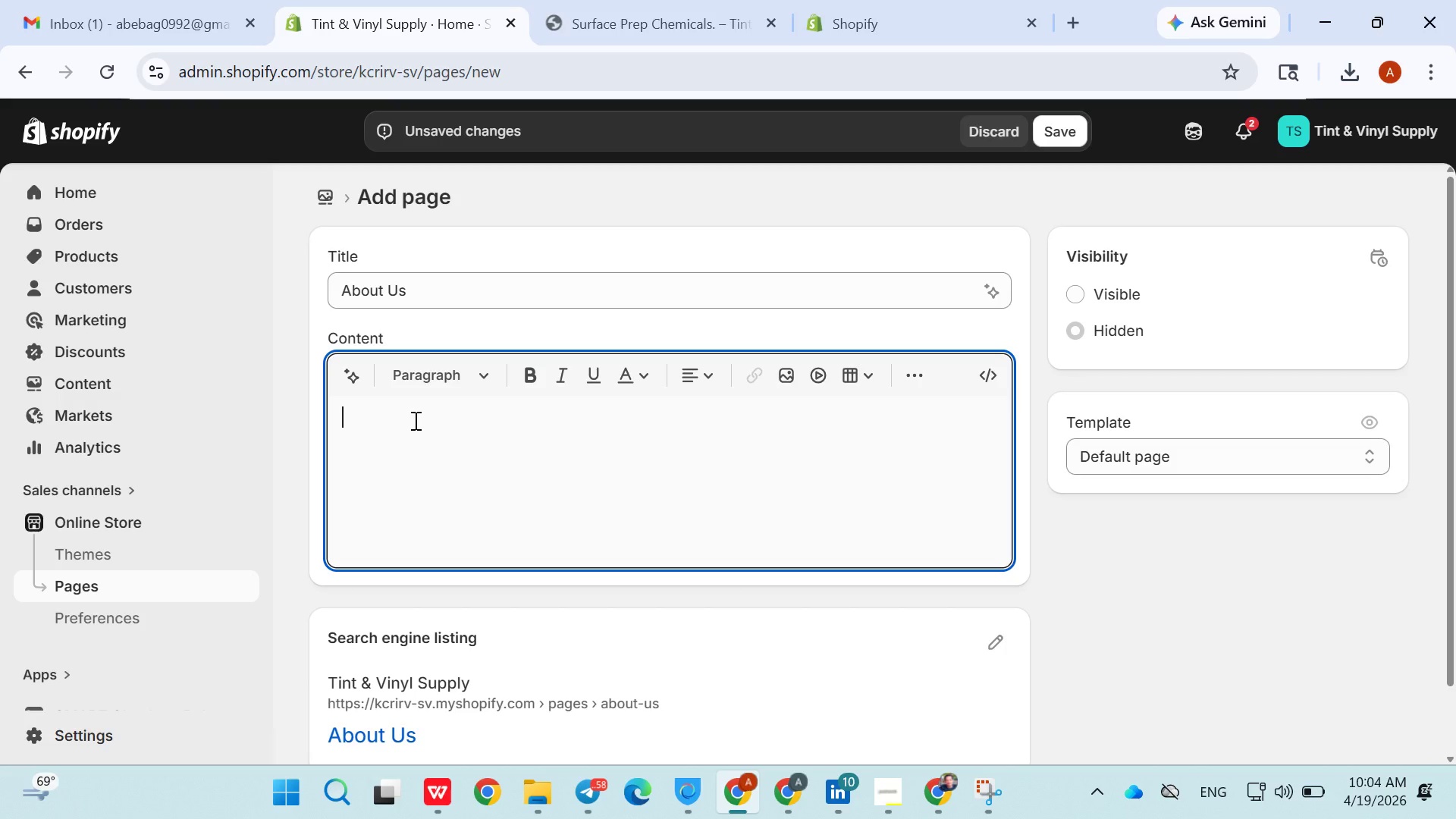 
wait(6.03)
 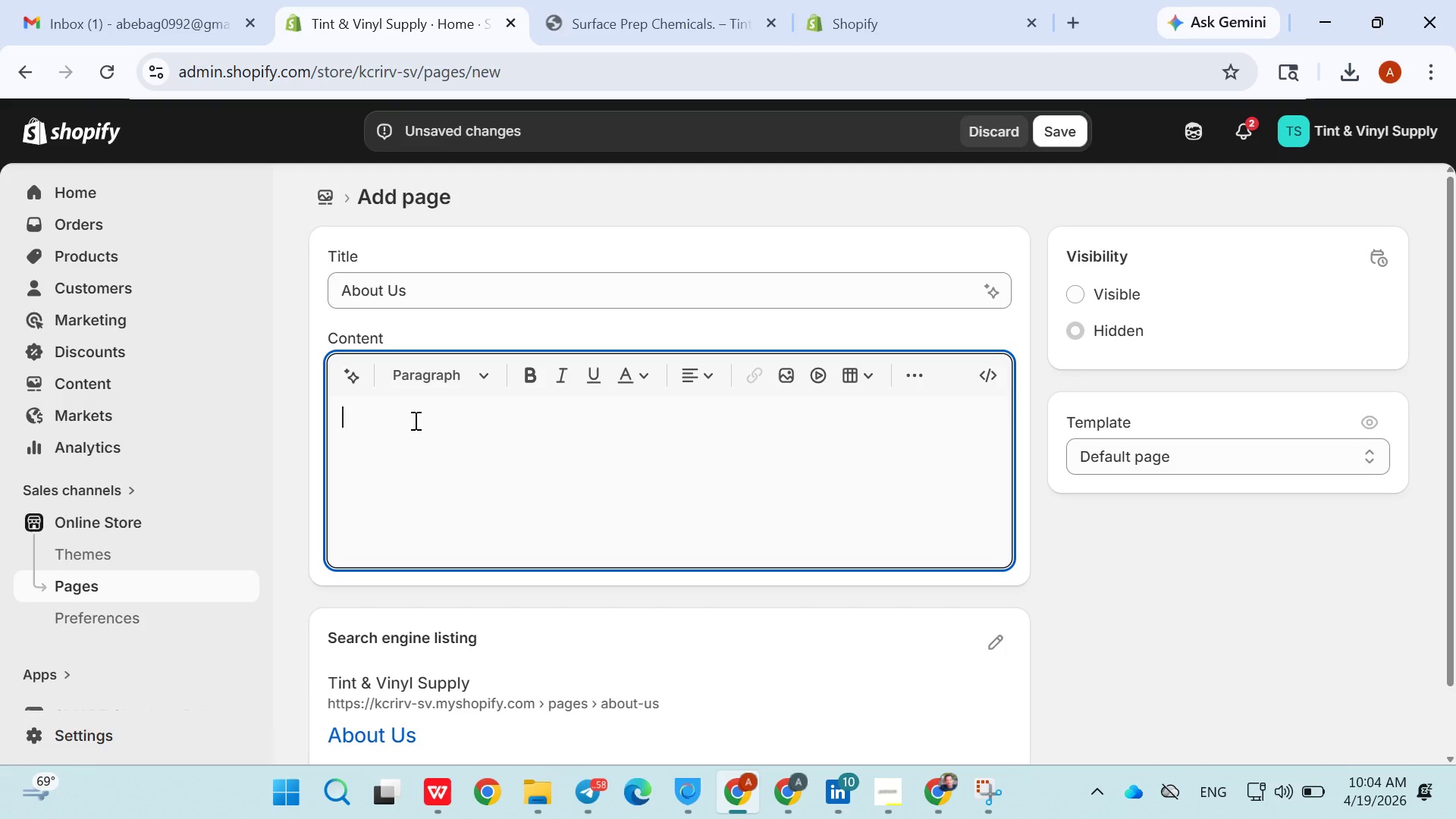 
left_click([496, 487])
 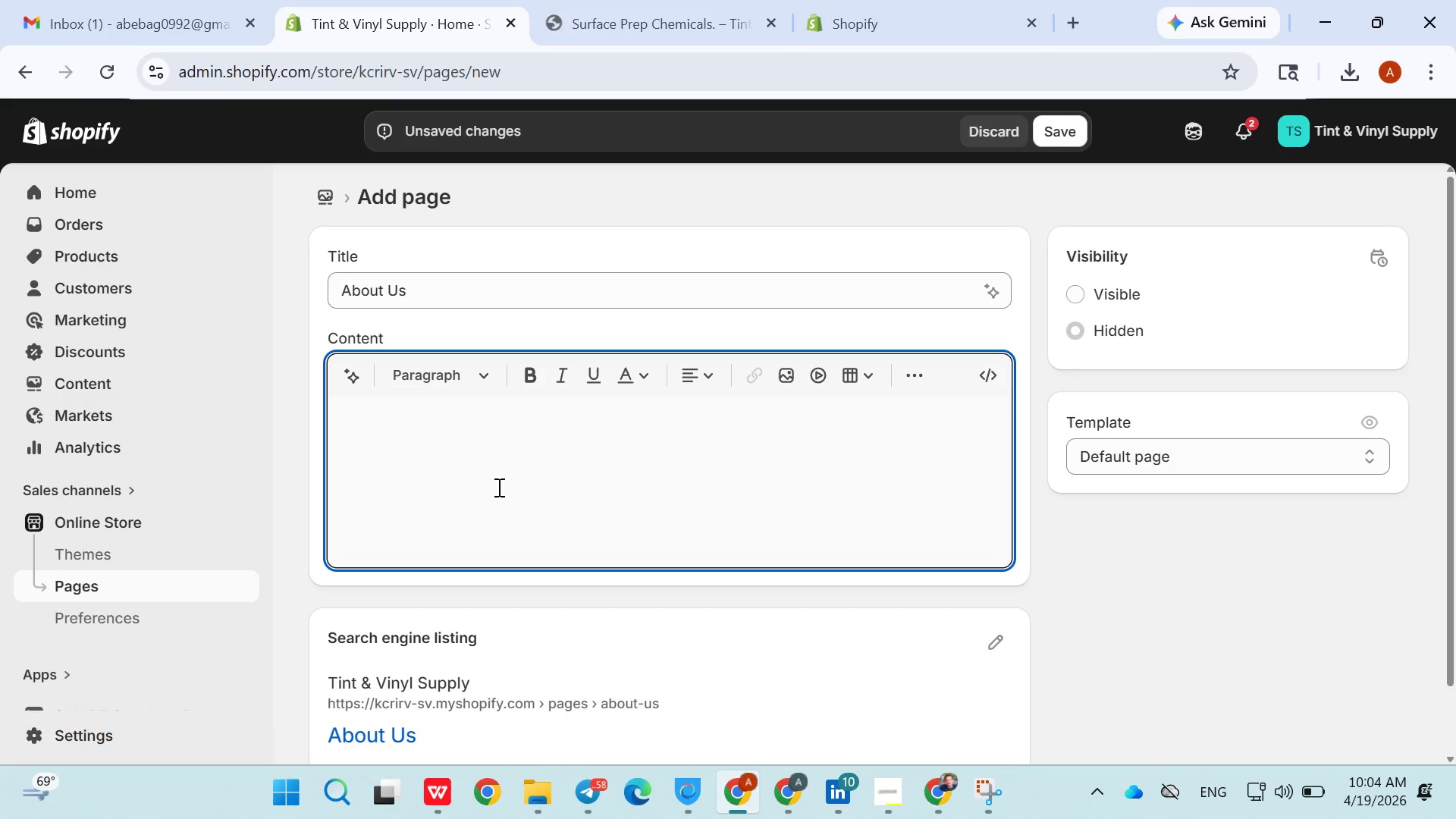 
type(About )
 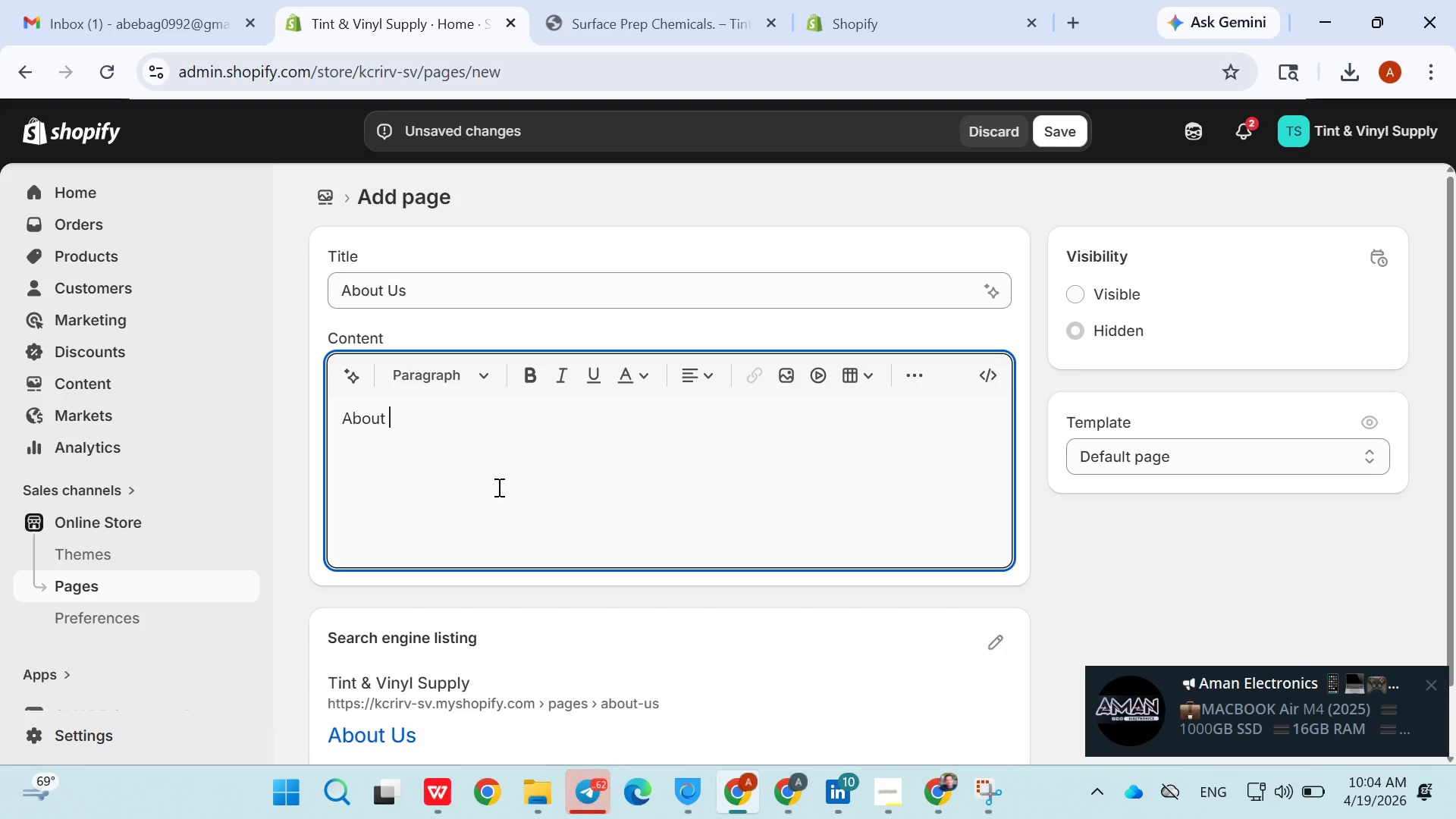 
wait(9.72)
 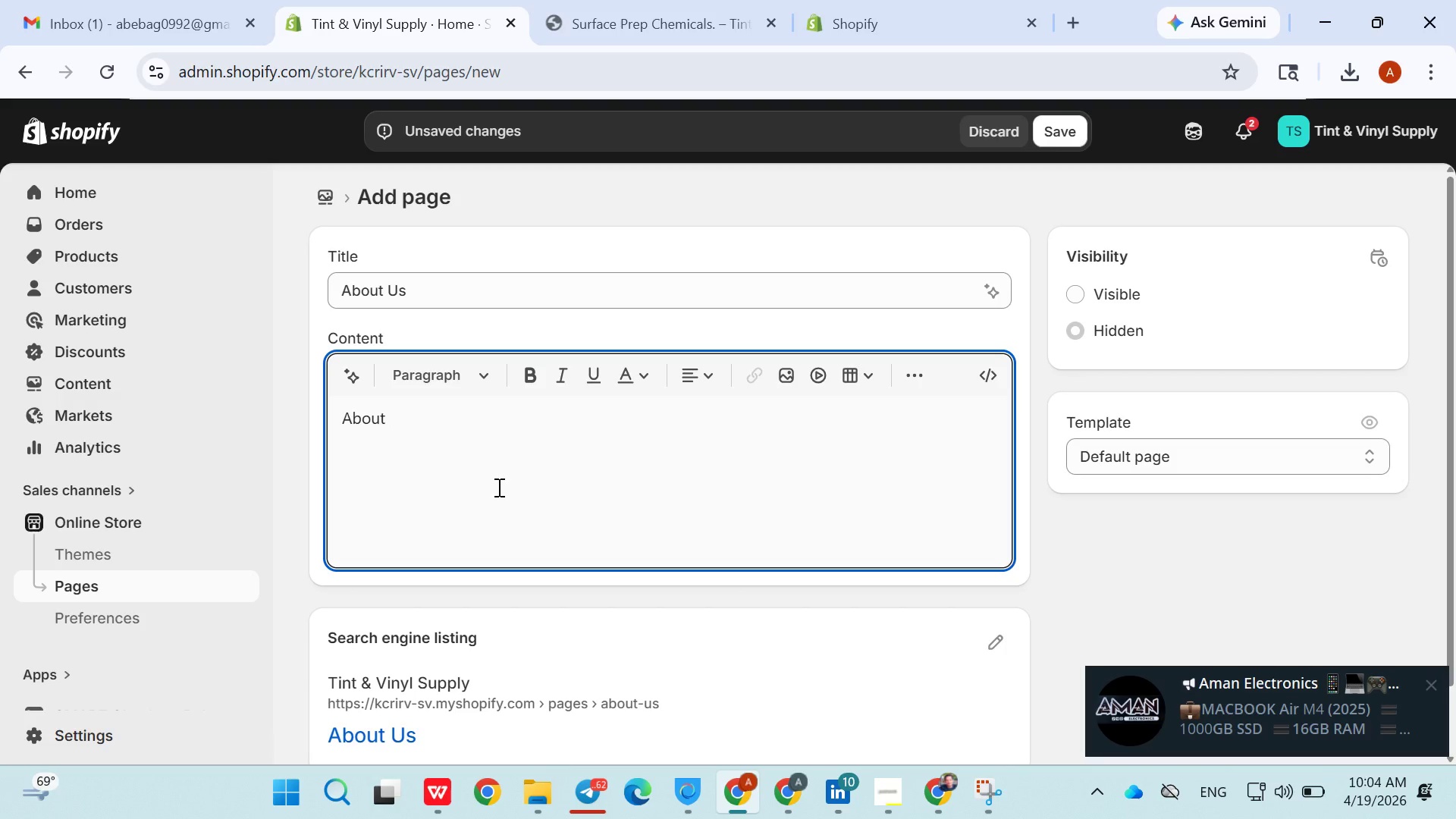 
type(Tint & )
 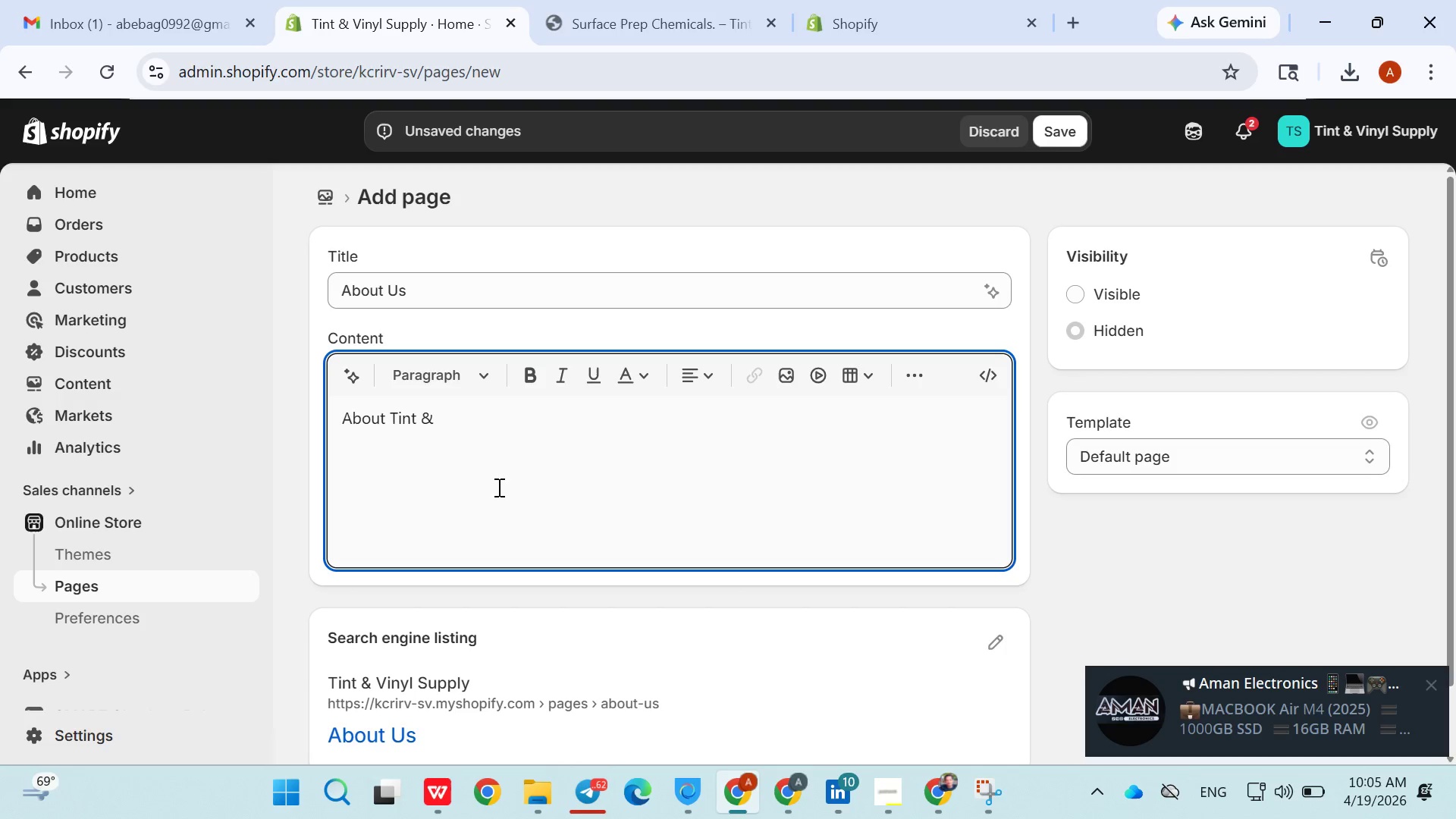 
type(Wrap )
 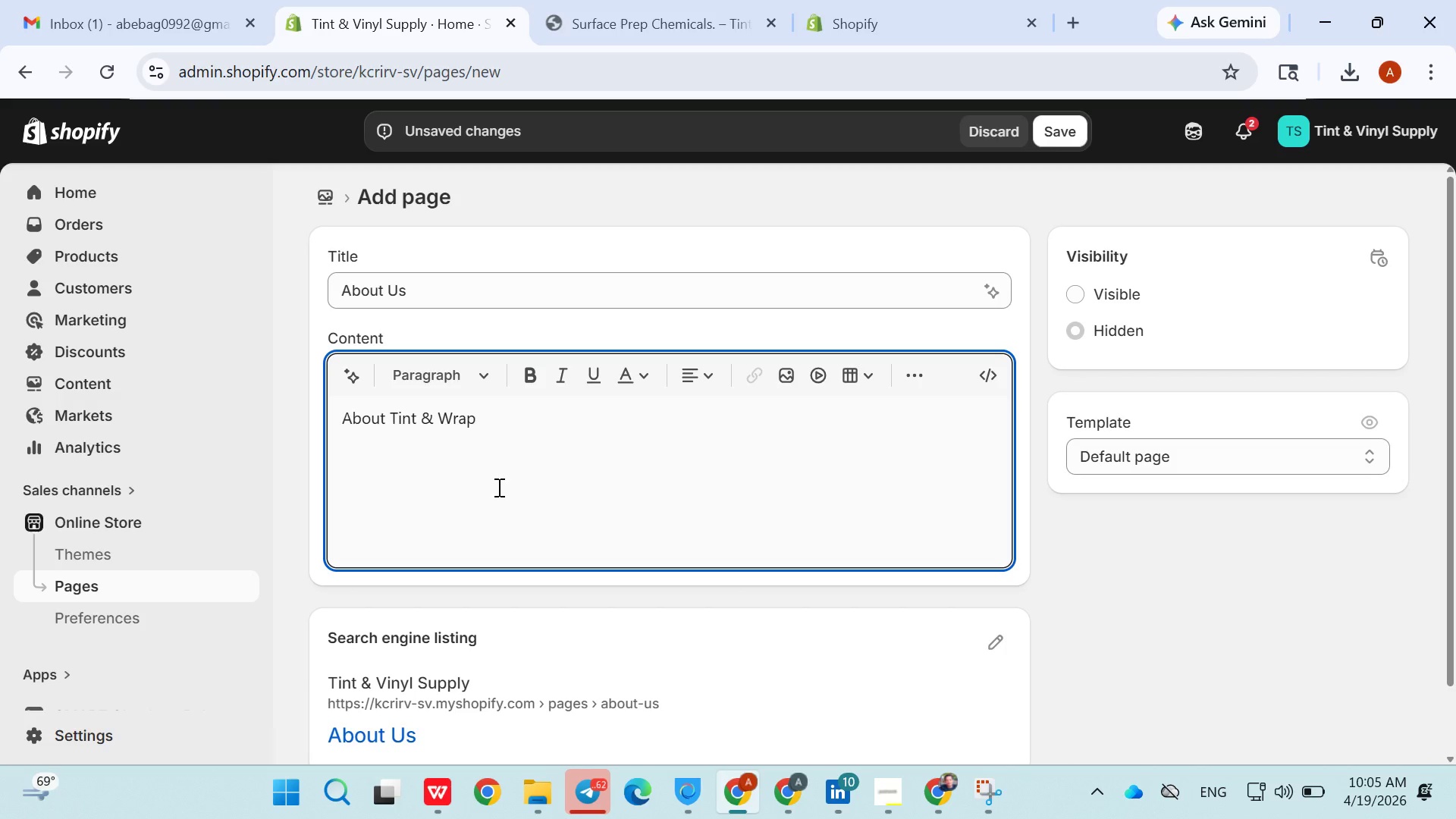 
wait(5.77)
 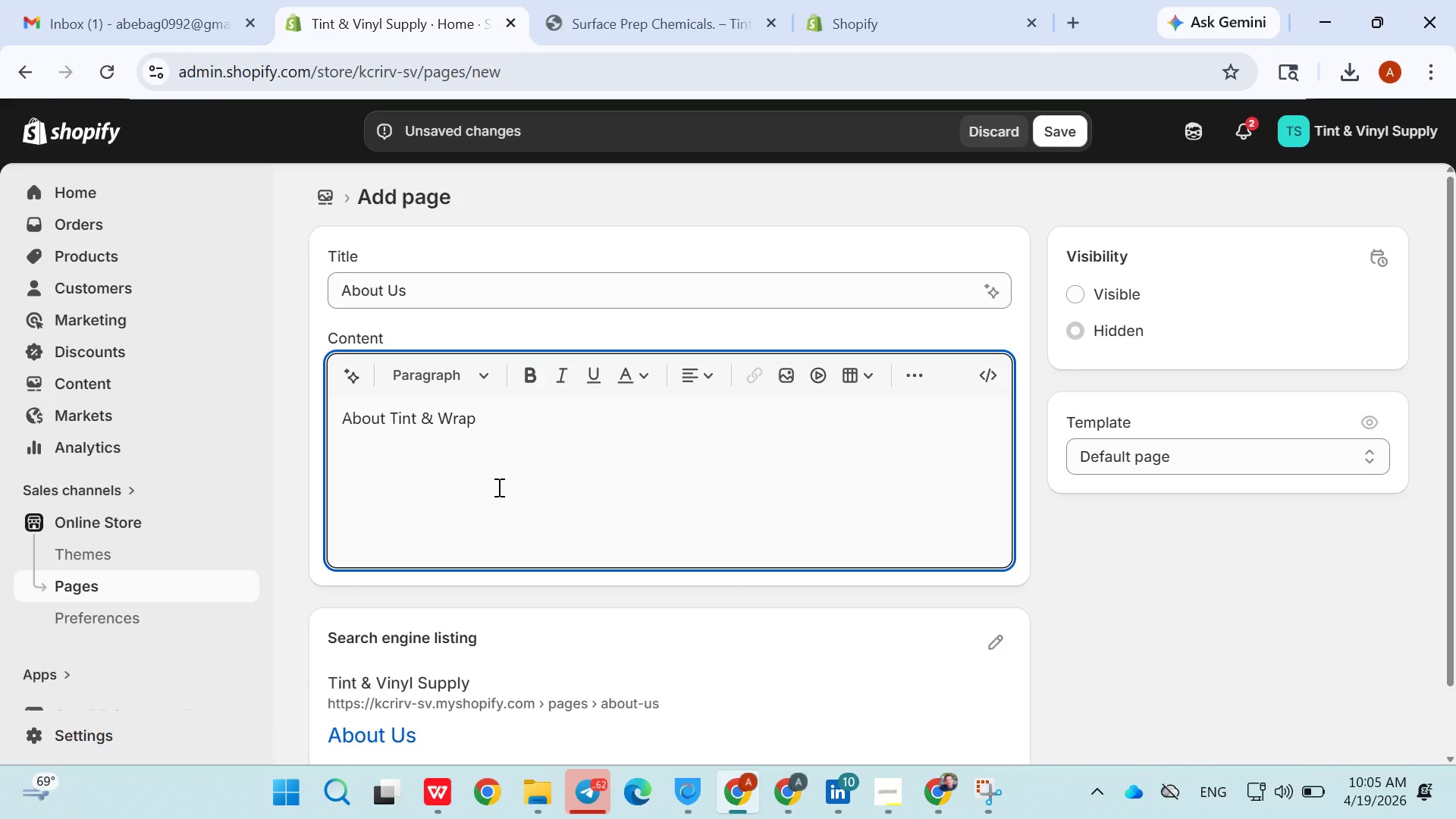 
type(Hub)
 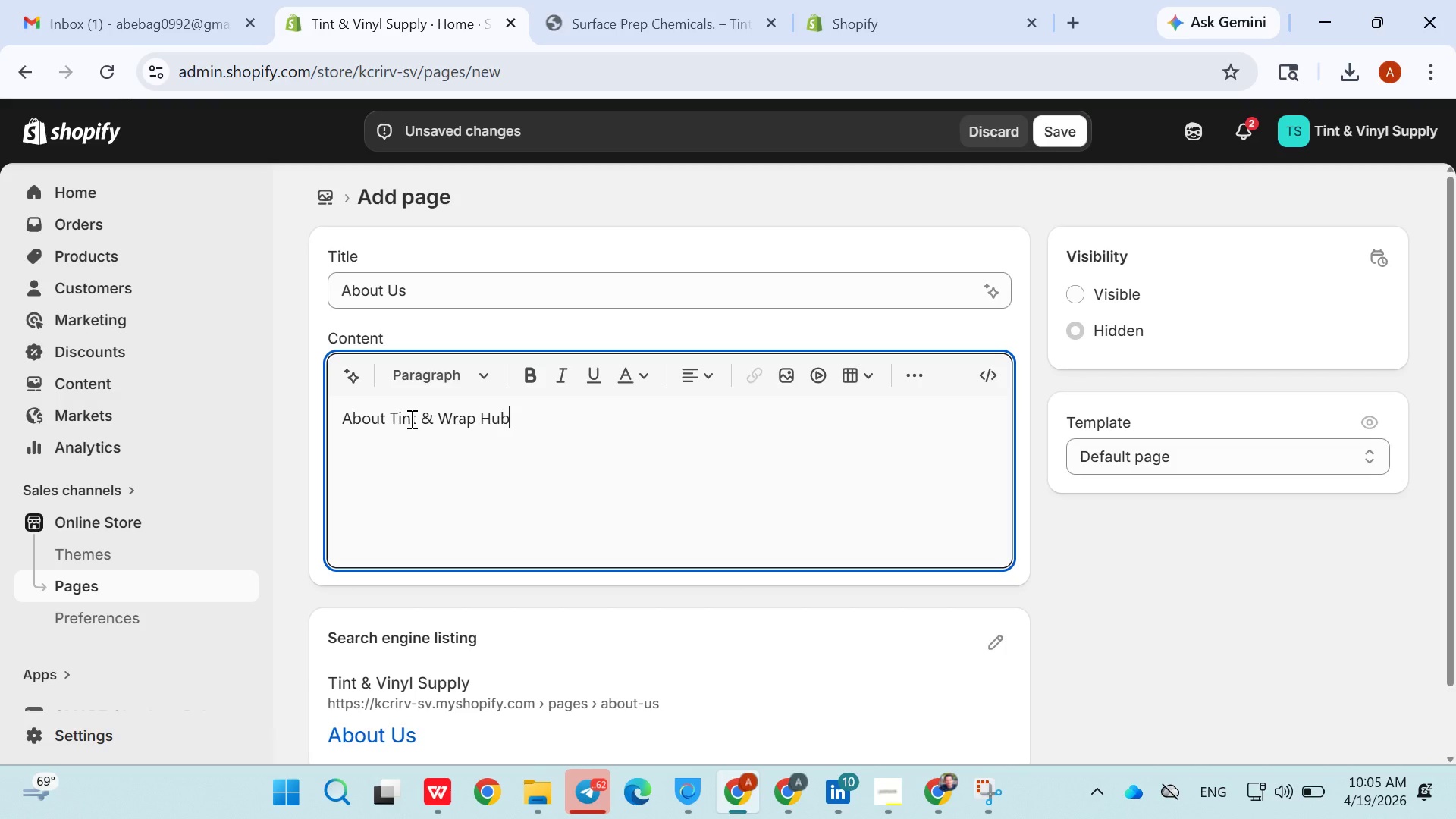 
double_click([410, 419])
 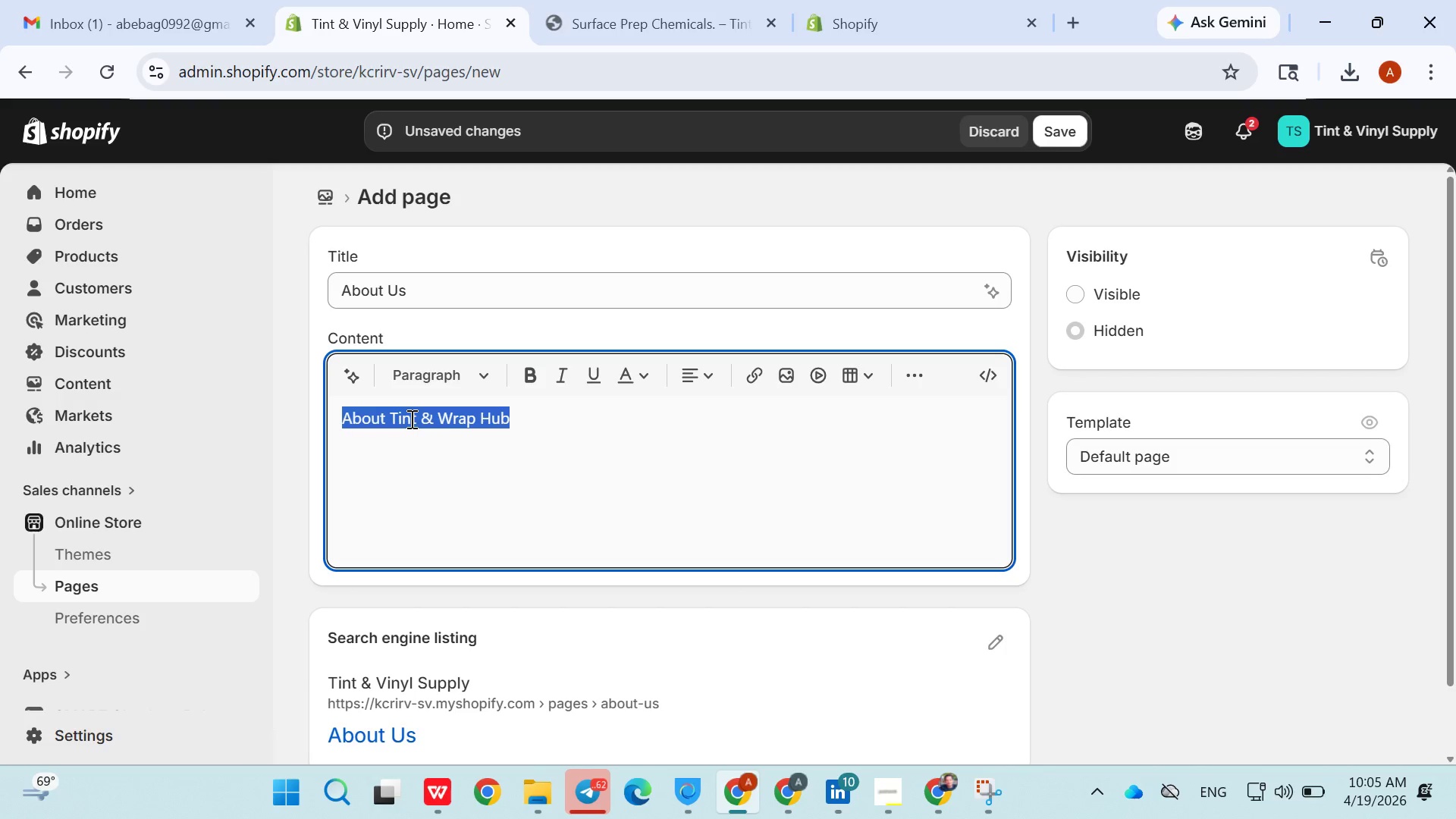 
triple_click([410, 419])
 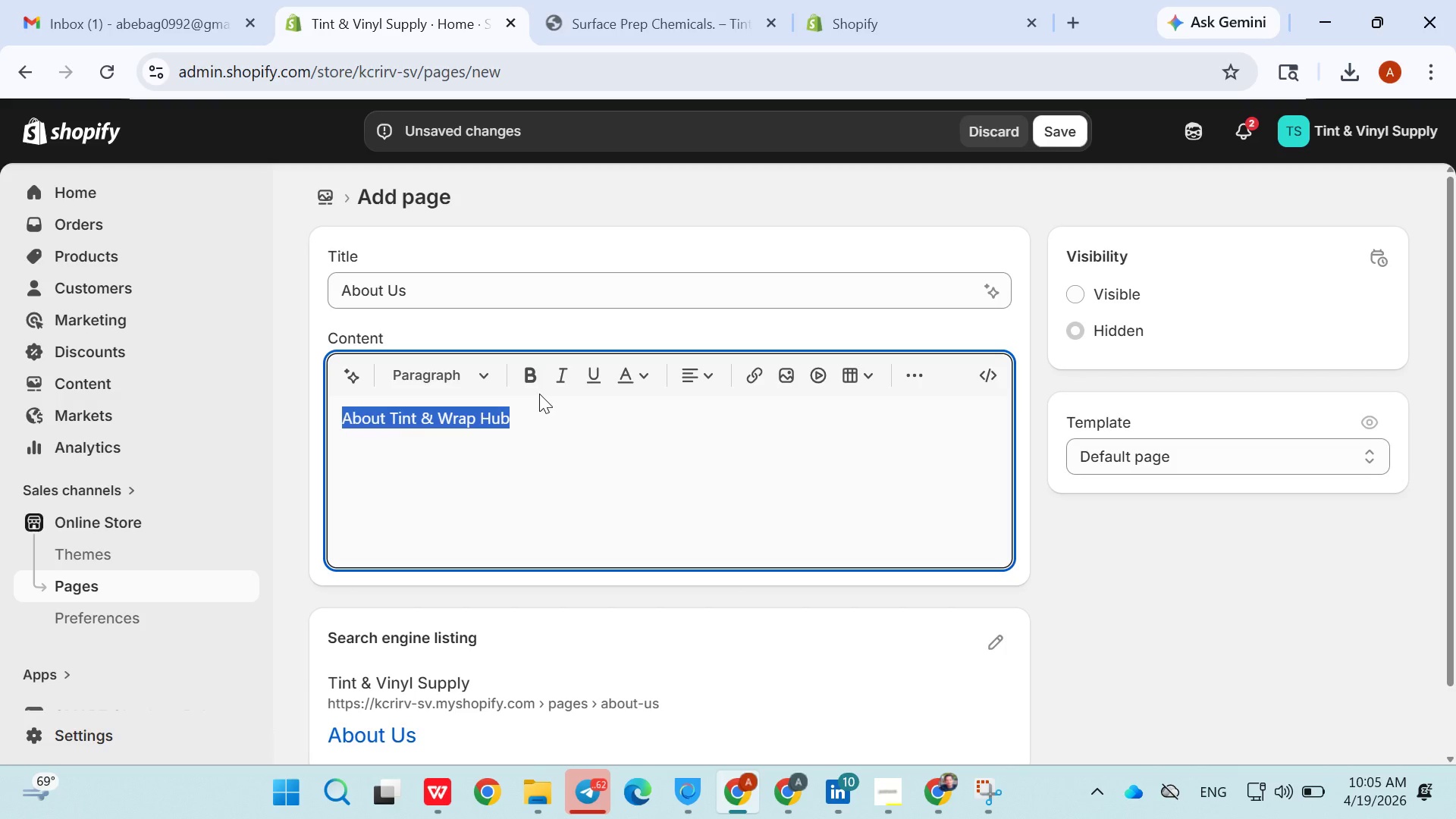 
left_click([533, 364])
 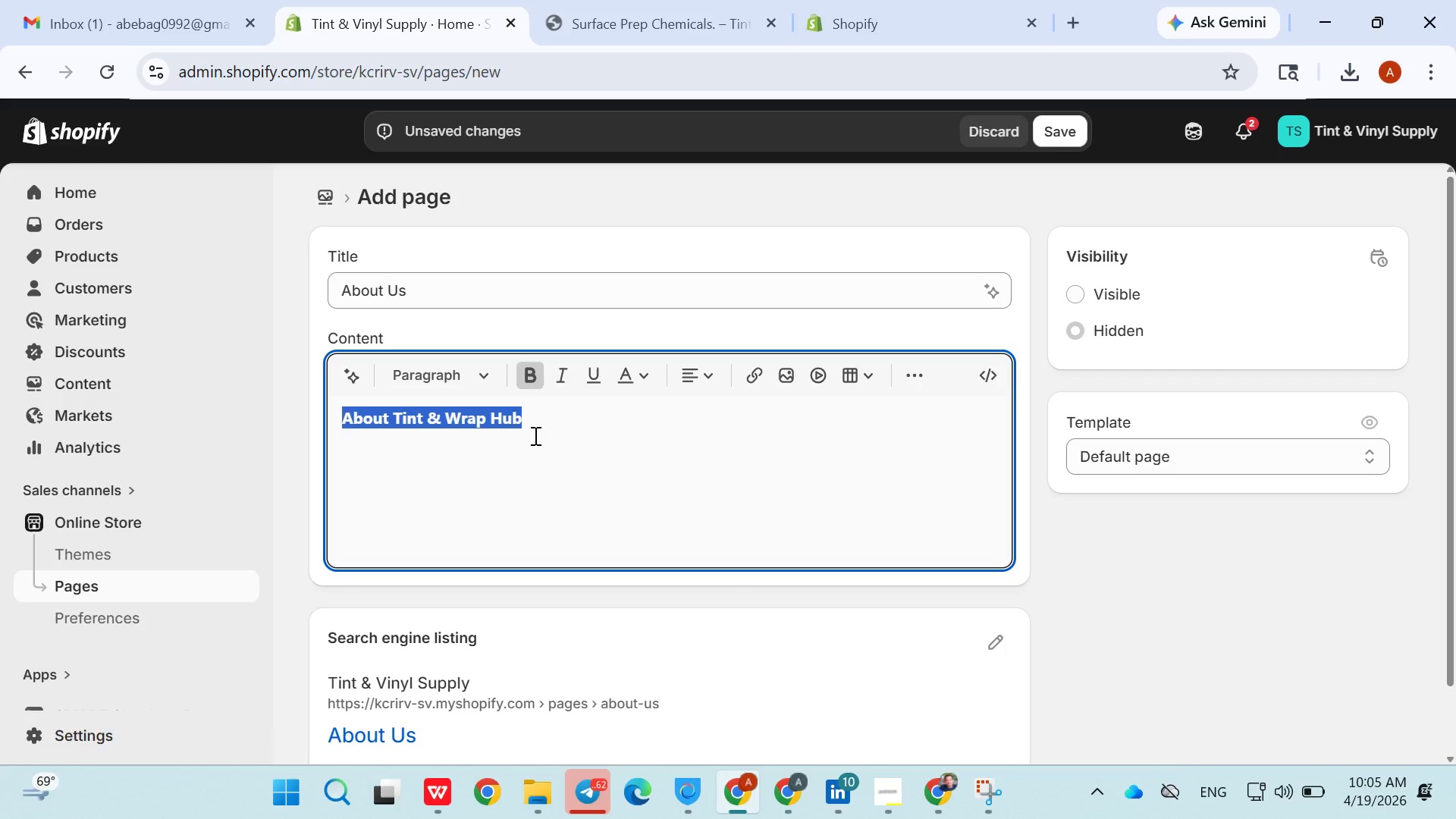 
left_click([534, 435])
 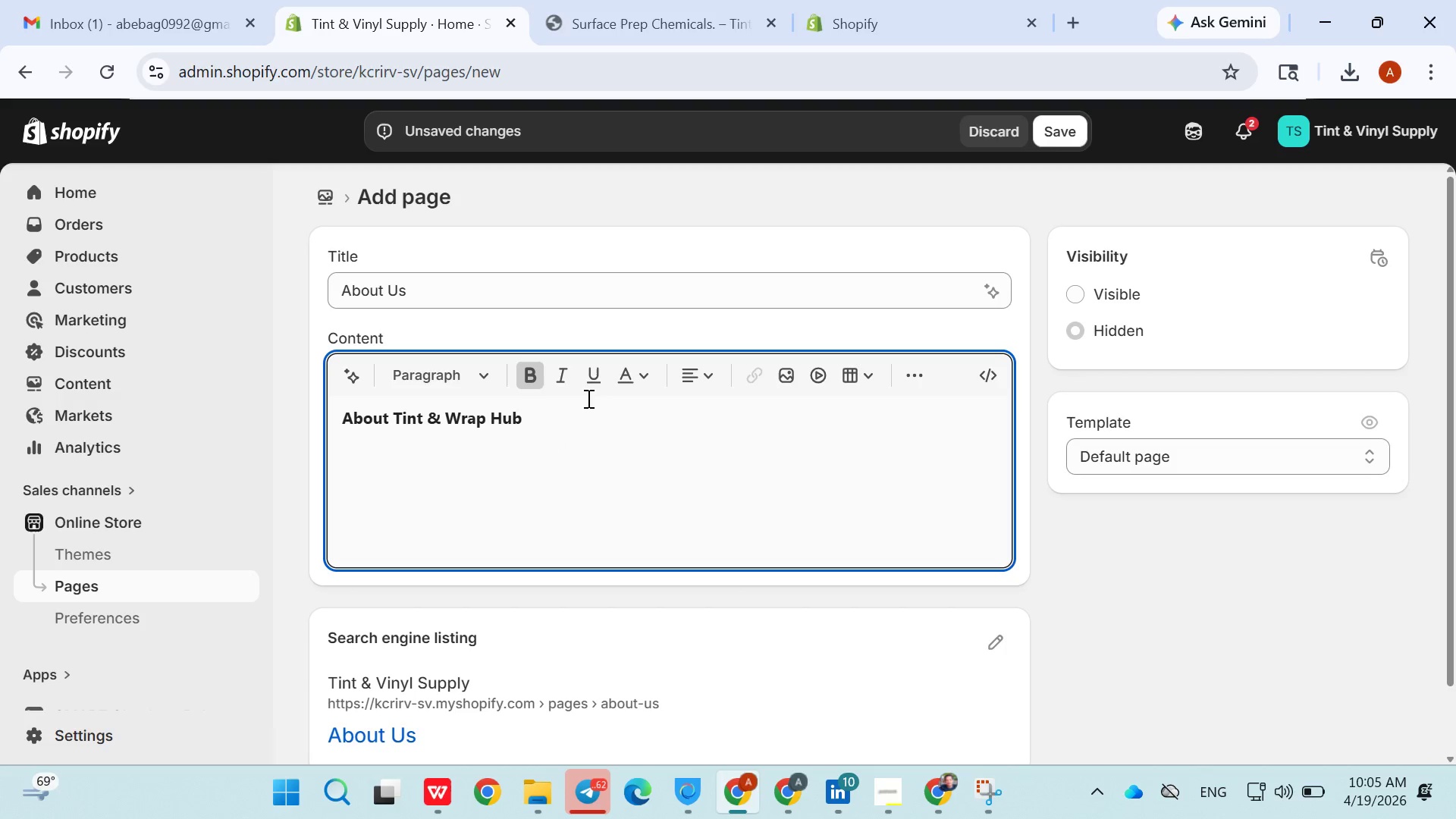 
left_click([565, 382])
 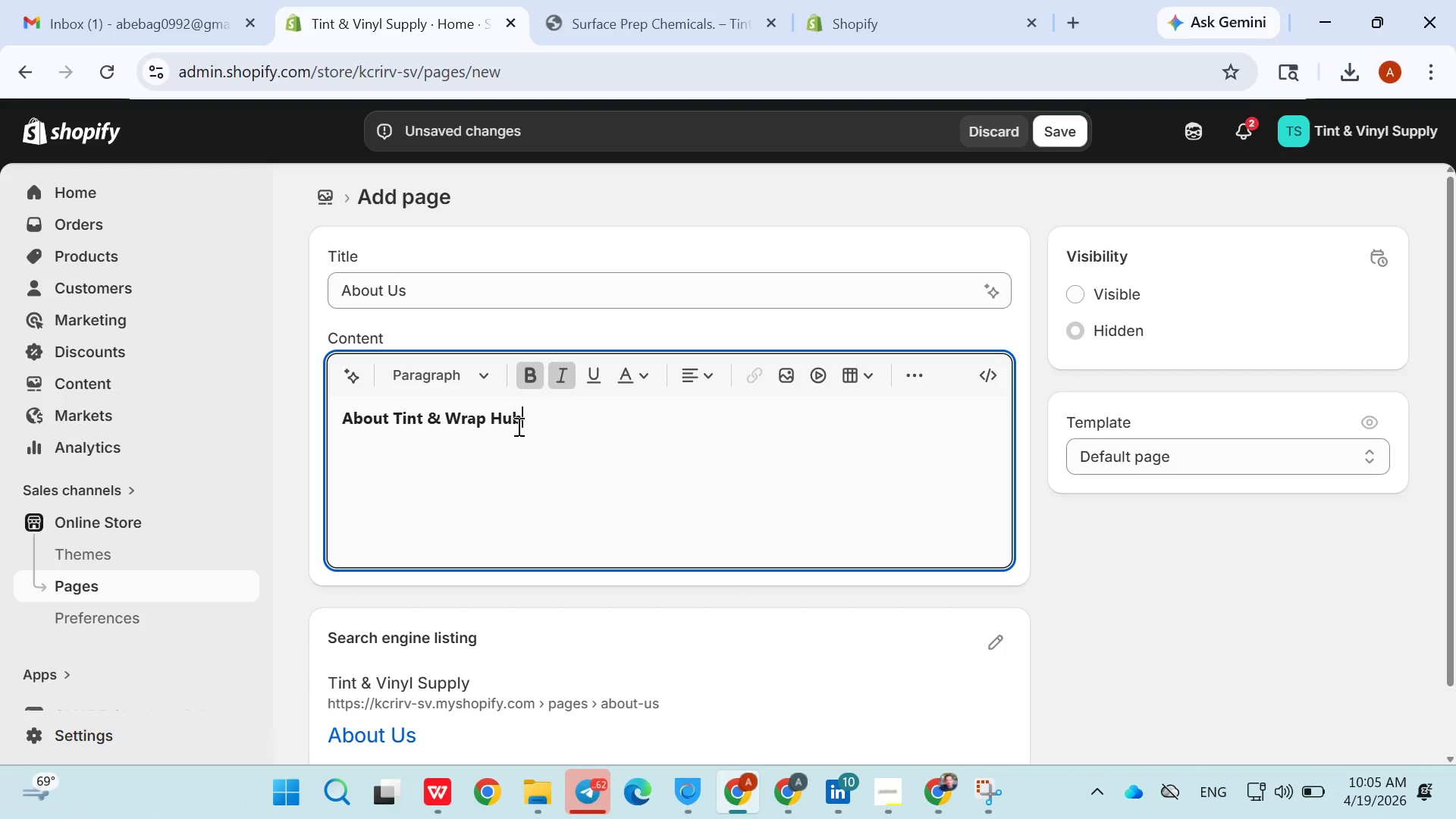 
double_click([517, 426])
 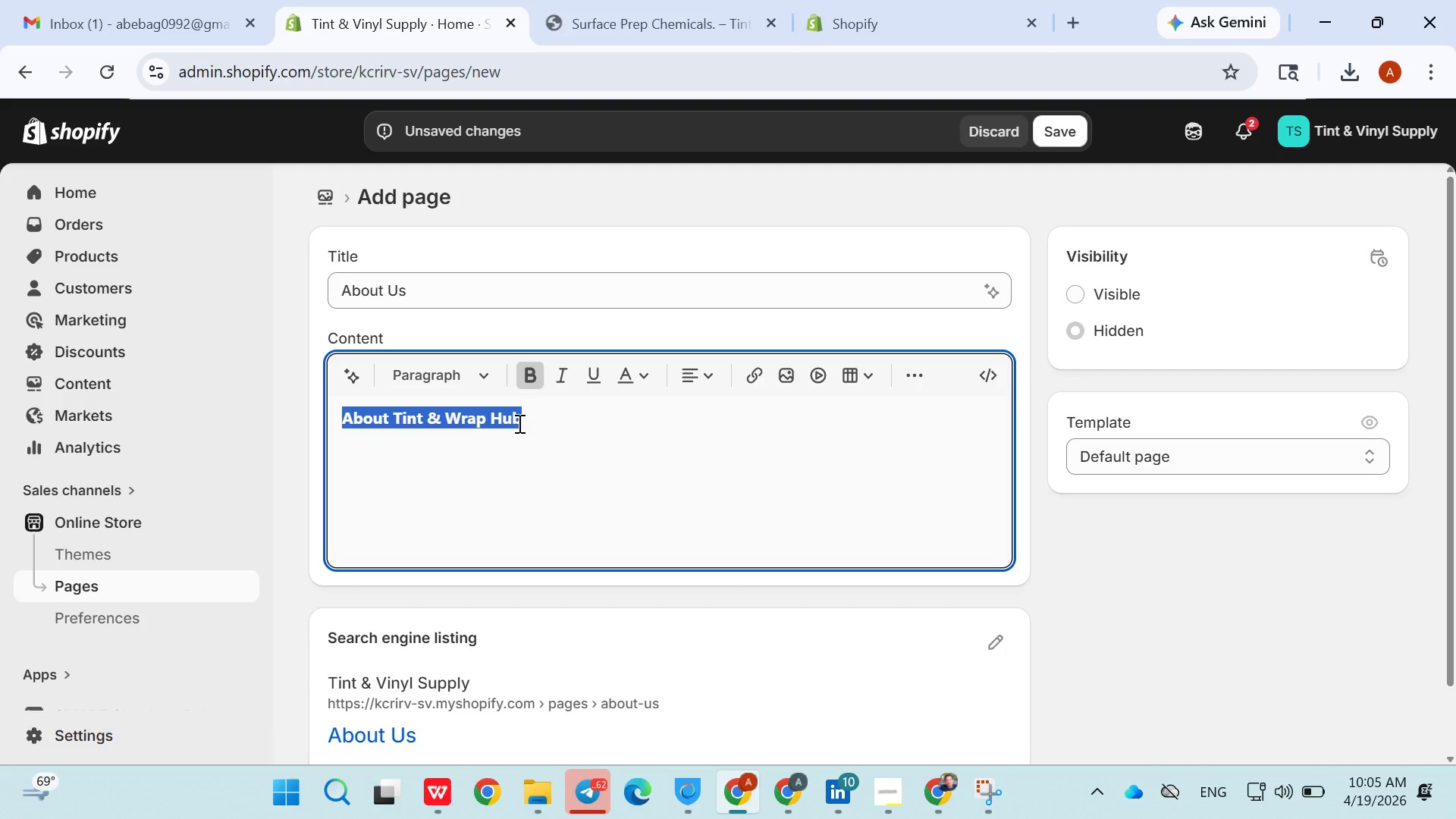 
triple_click([517, 426])
 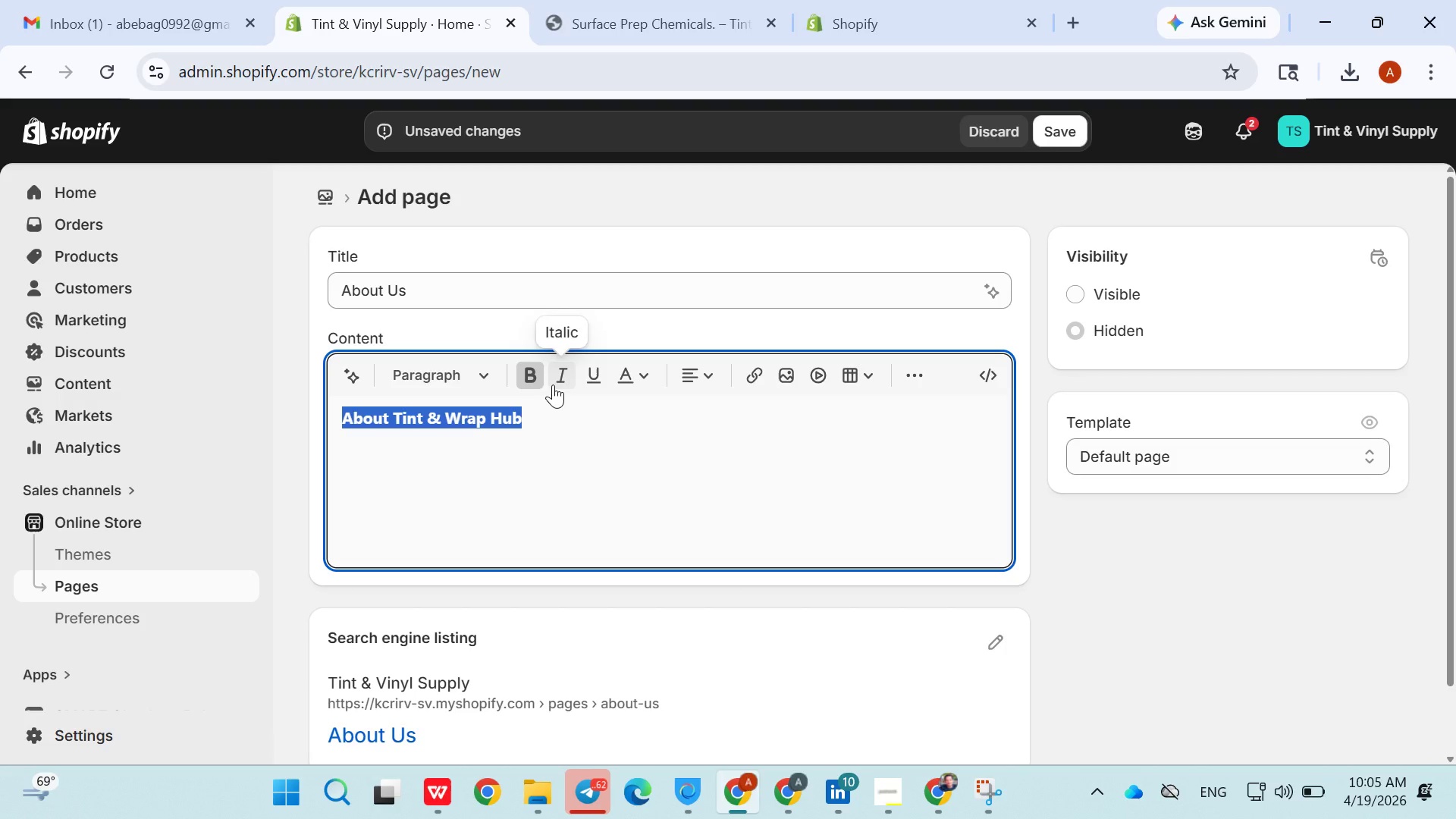 
left_click([553, 384])
 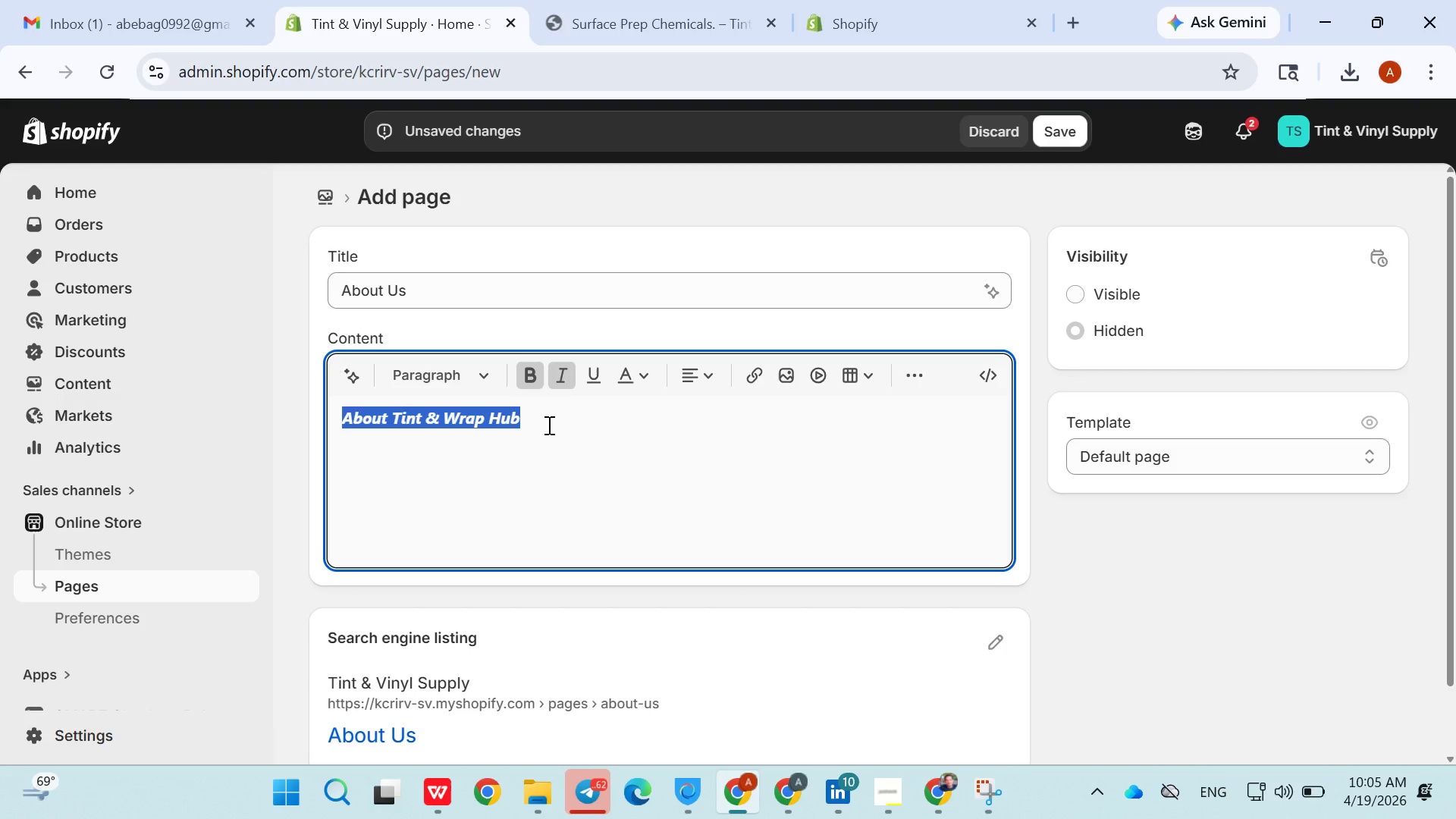 
left_click([548, 425])
 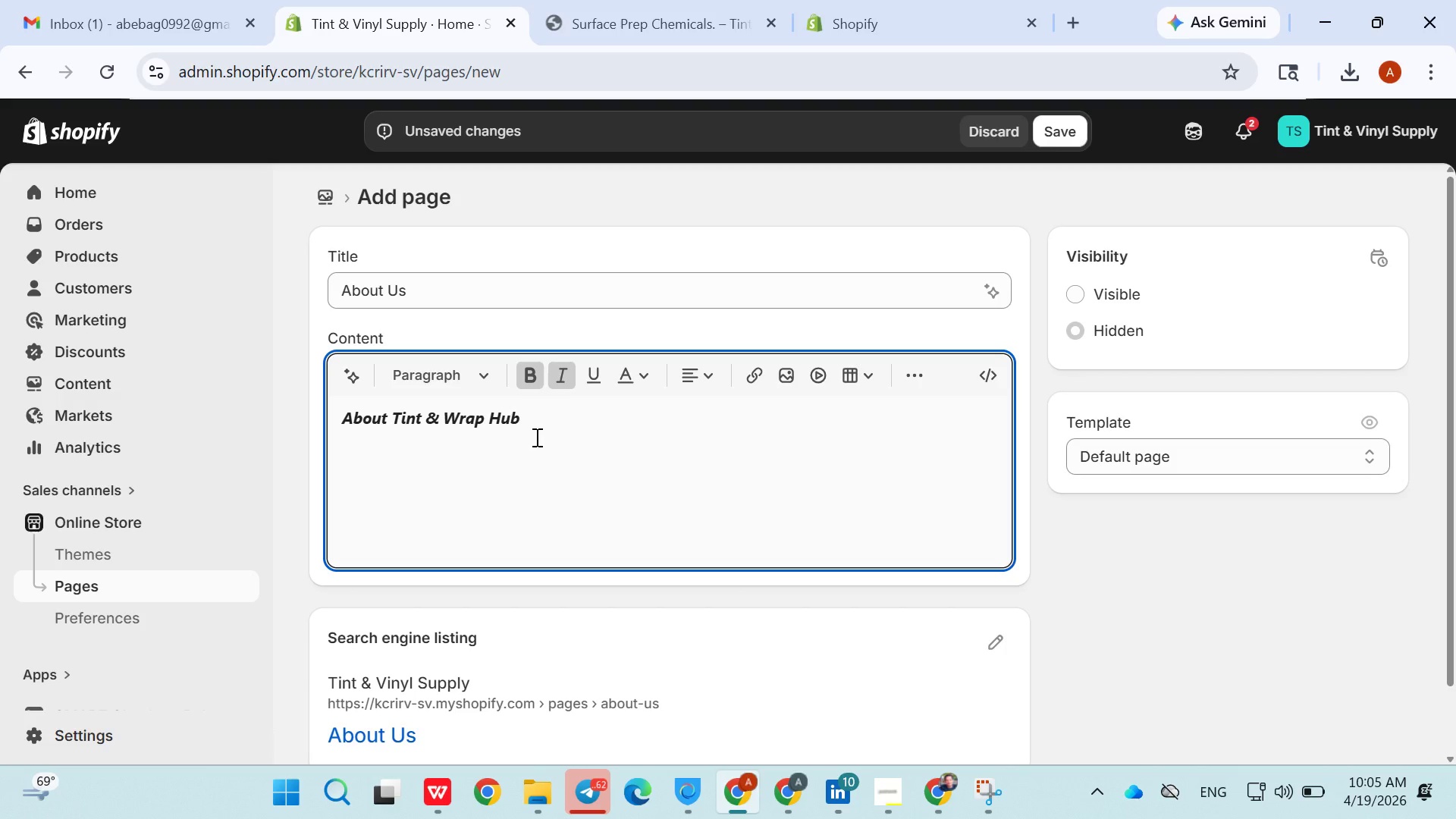 
left_click([526, 450])
 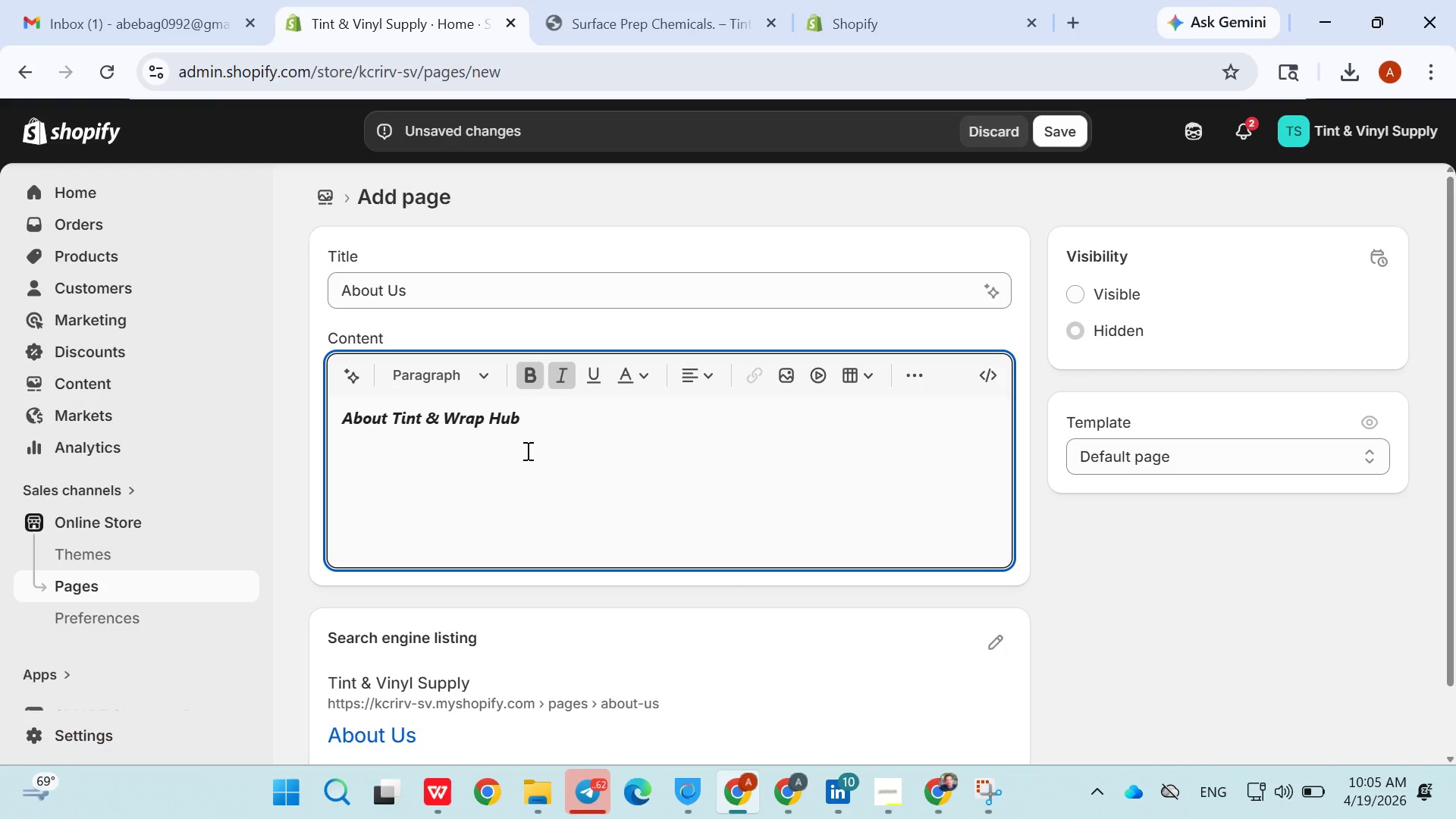 
key(Enter)
 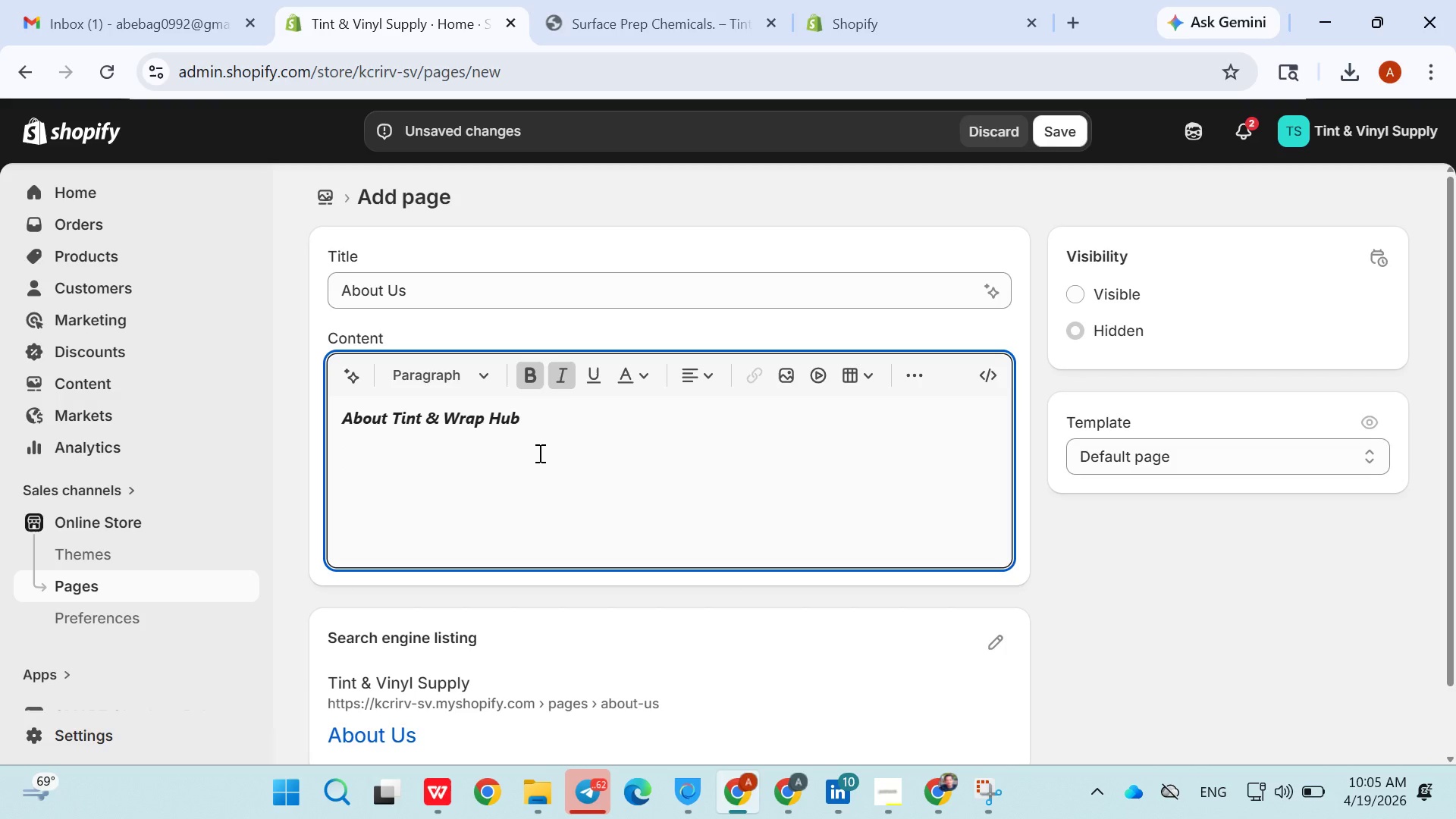 
wait(18.2)
 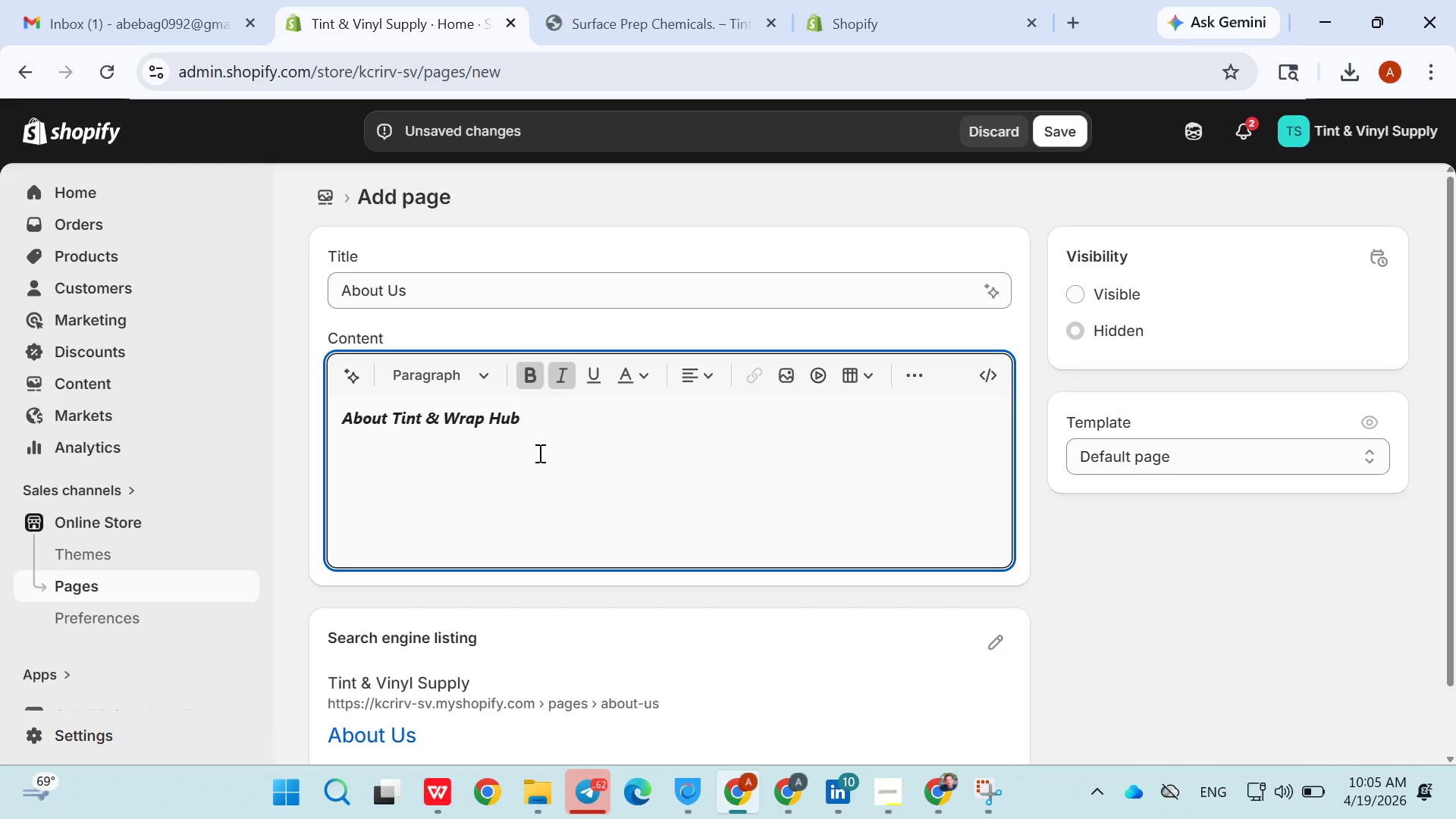 
left_click([569, 789])
 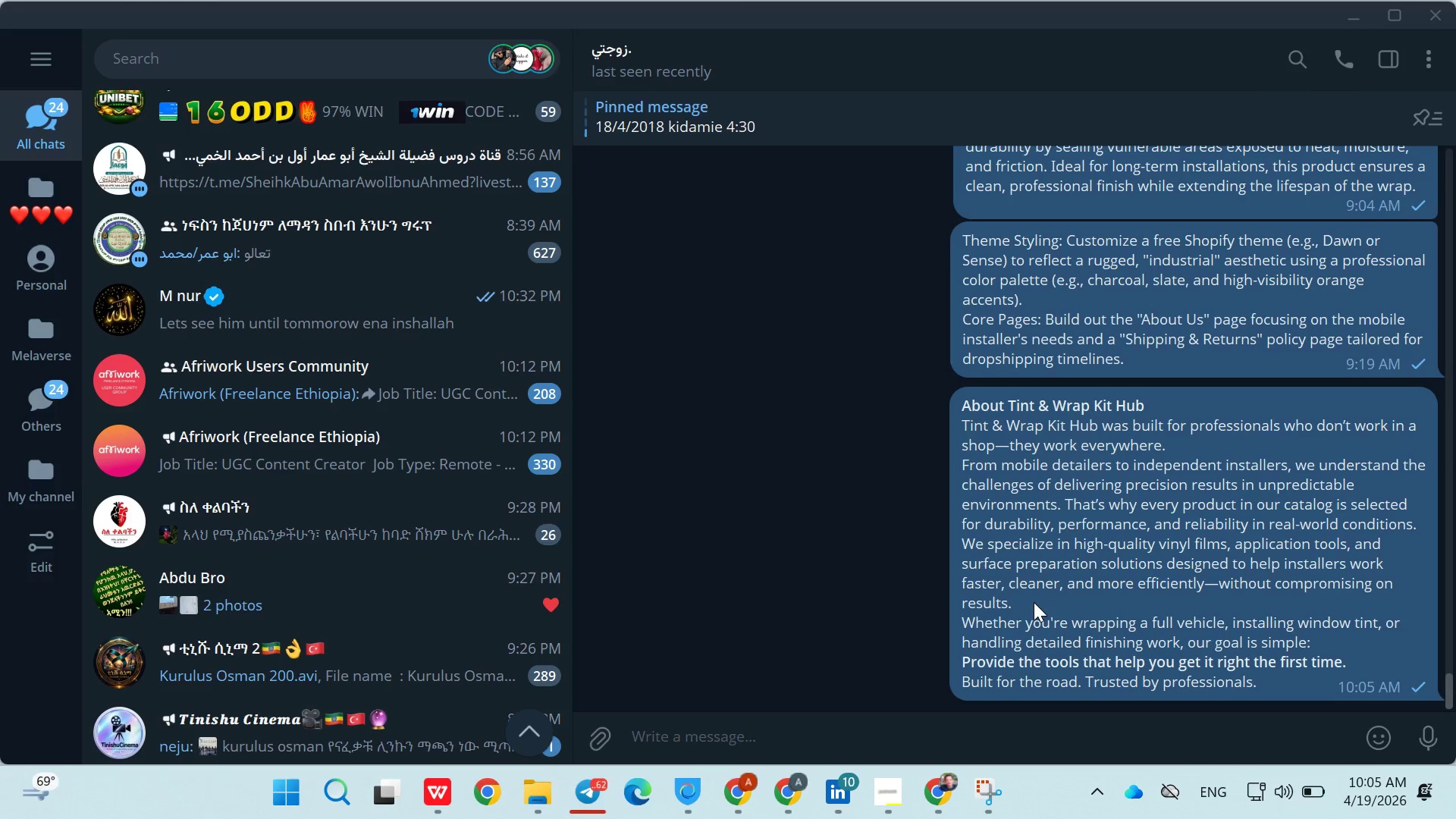 
right_click([1035, 603])
 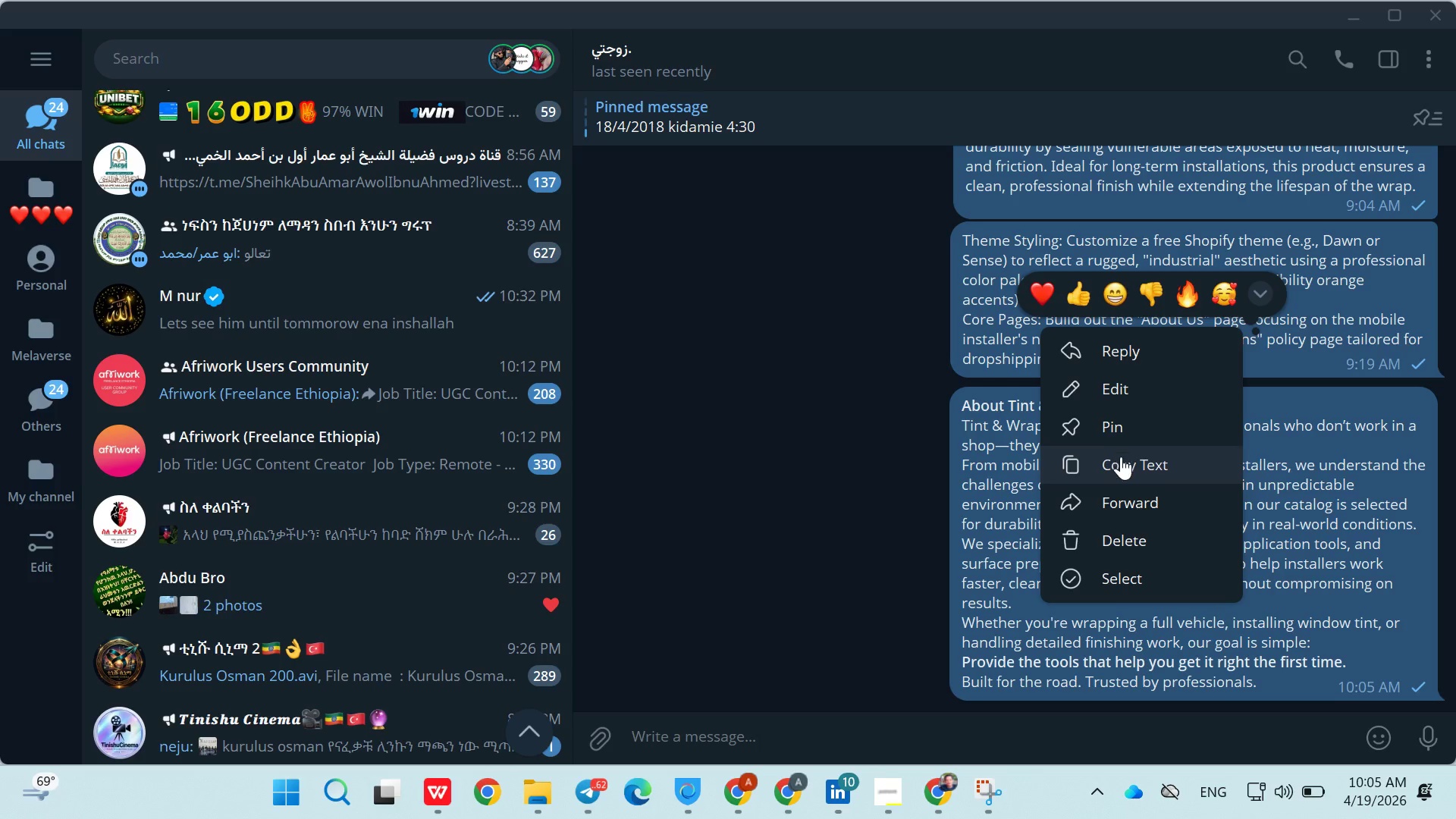 
left_click([1121, 458])
 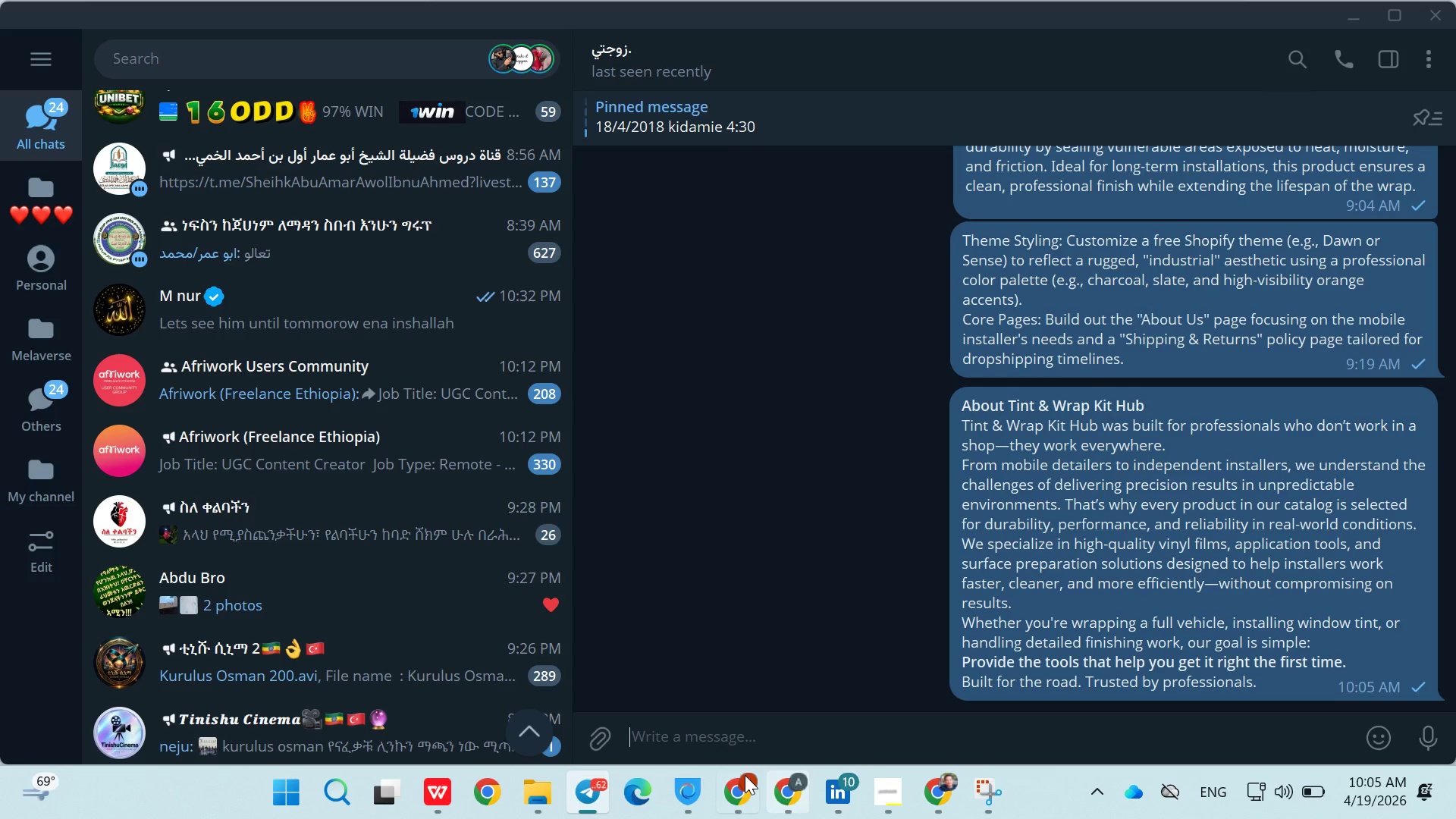 
left_click([745, 775])
 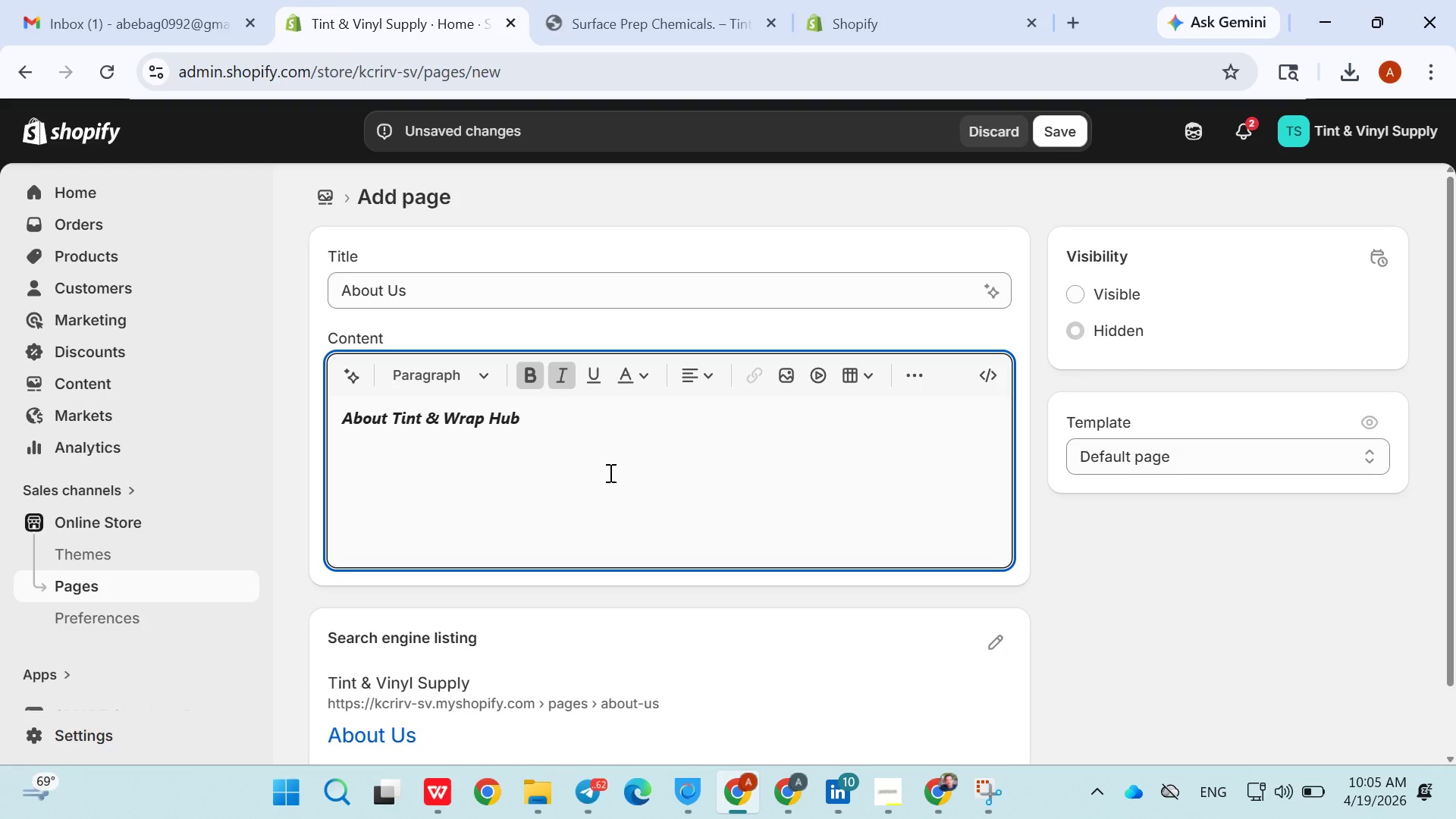 
left_click([609, 472])
 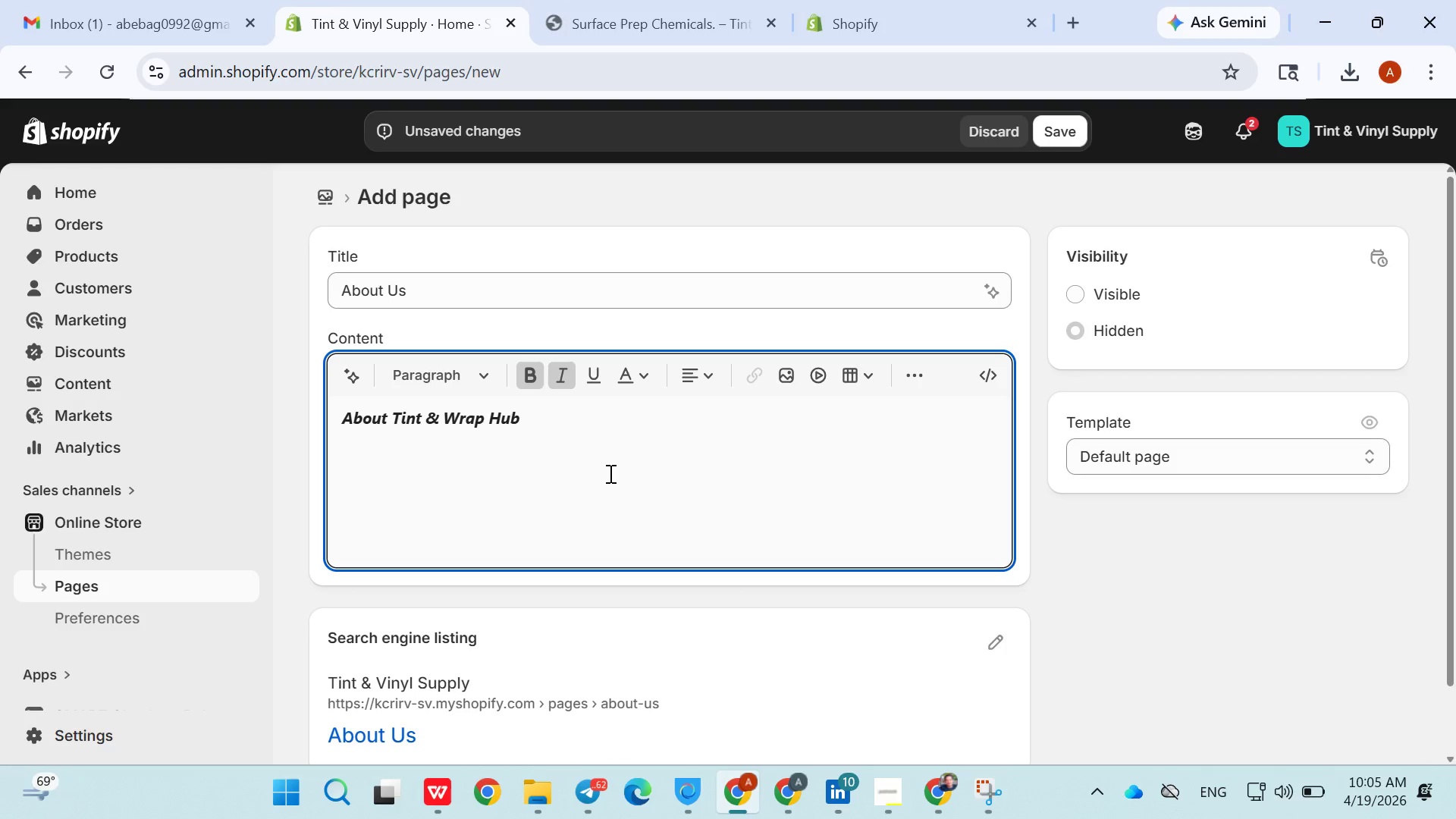 
key(Control+A)
 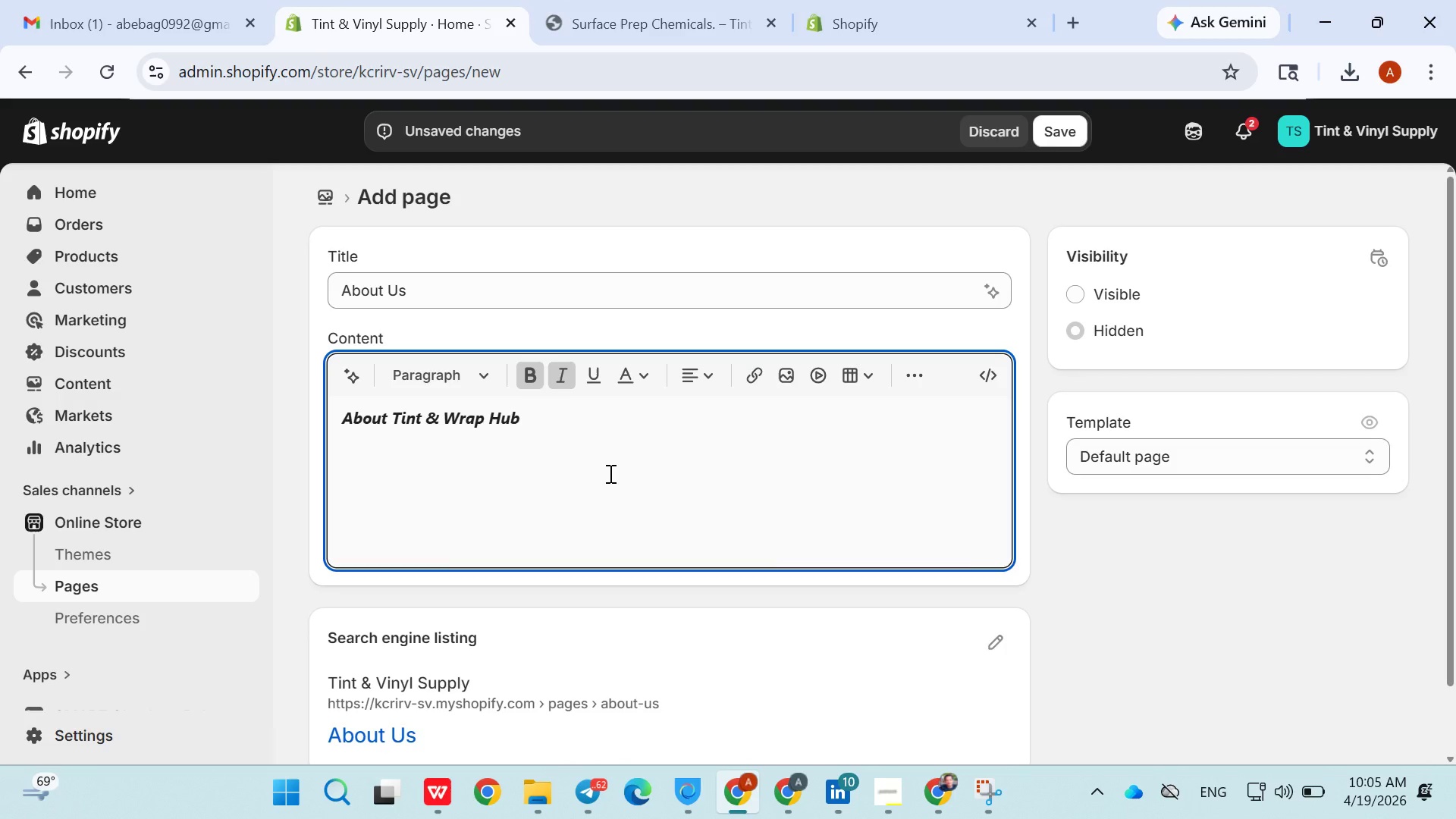 
key(Control+V)
 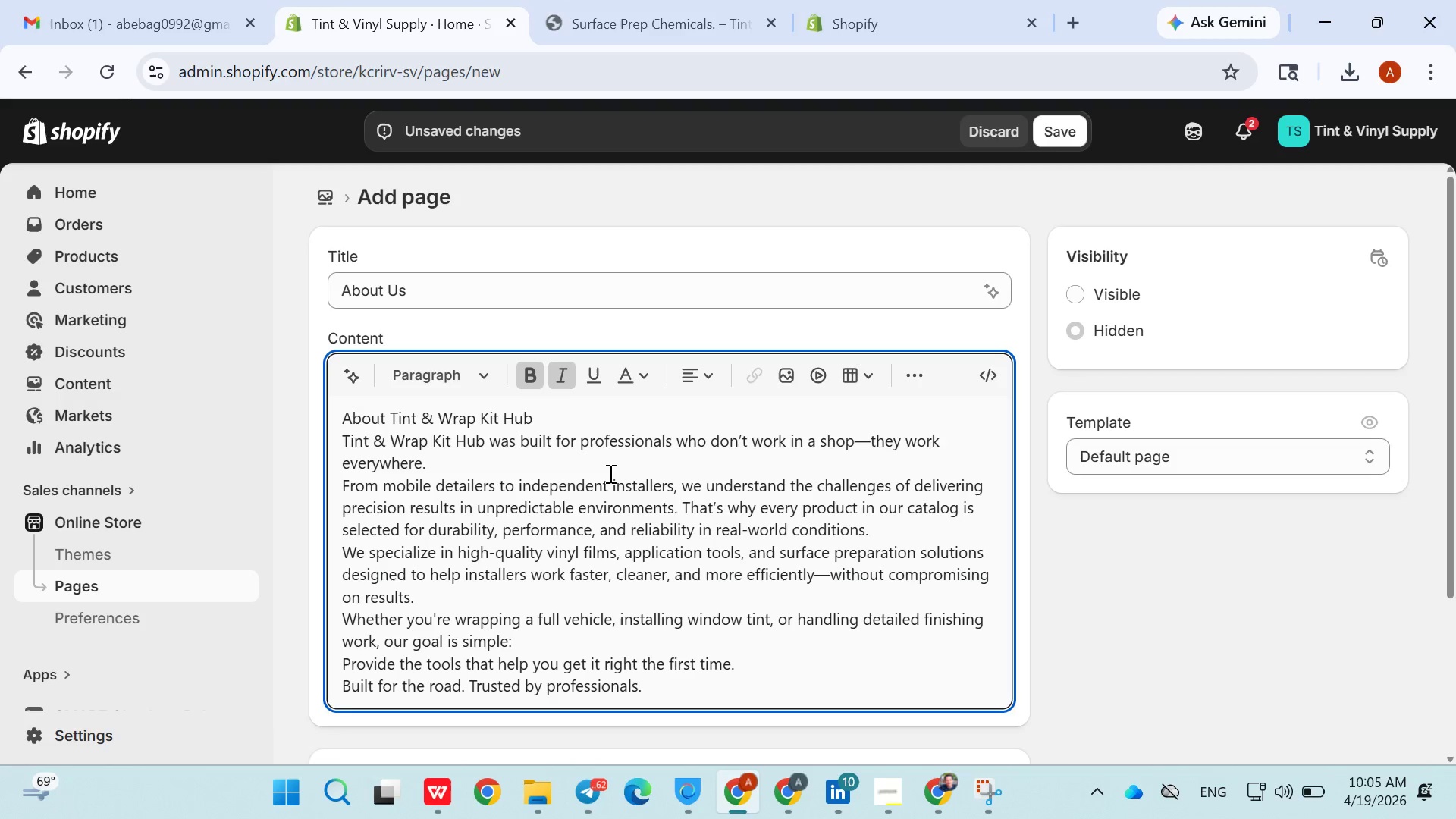 
key(Enter)
 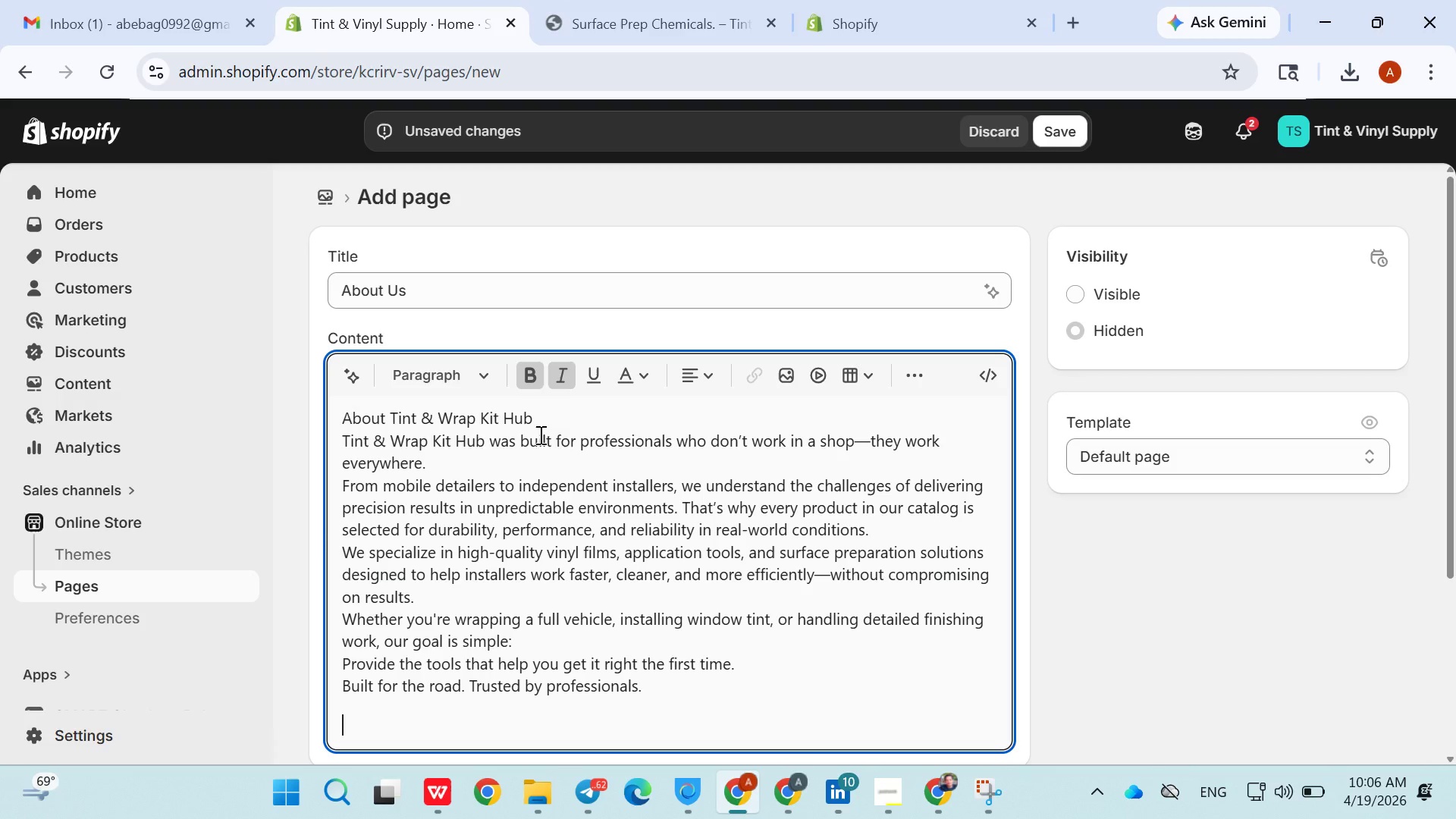 
left_click_drag(start_coordinate=[547, 422], to_coordinate=[339, 416])
 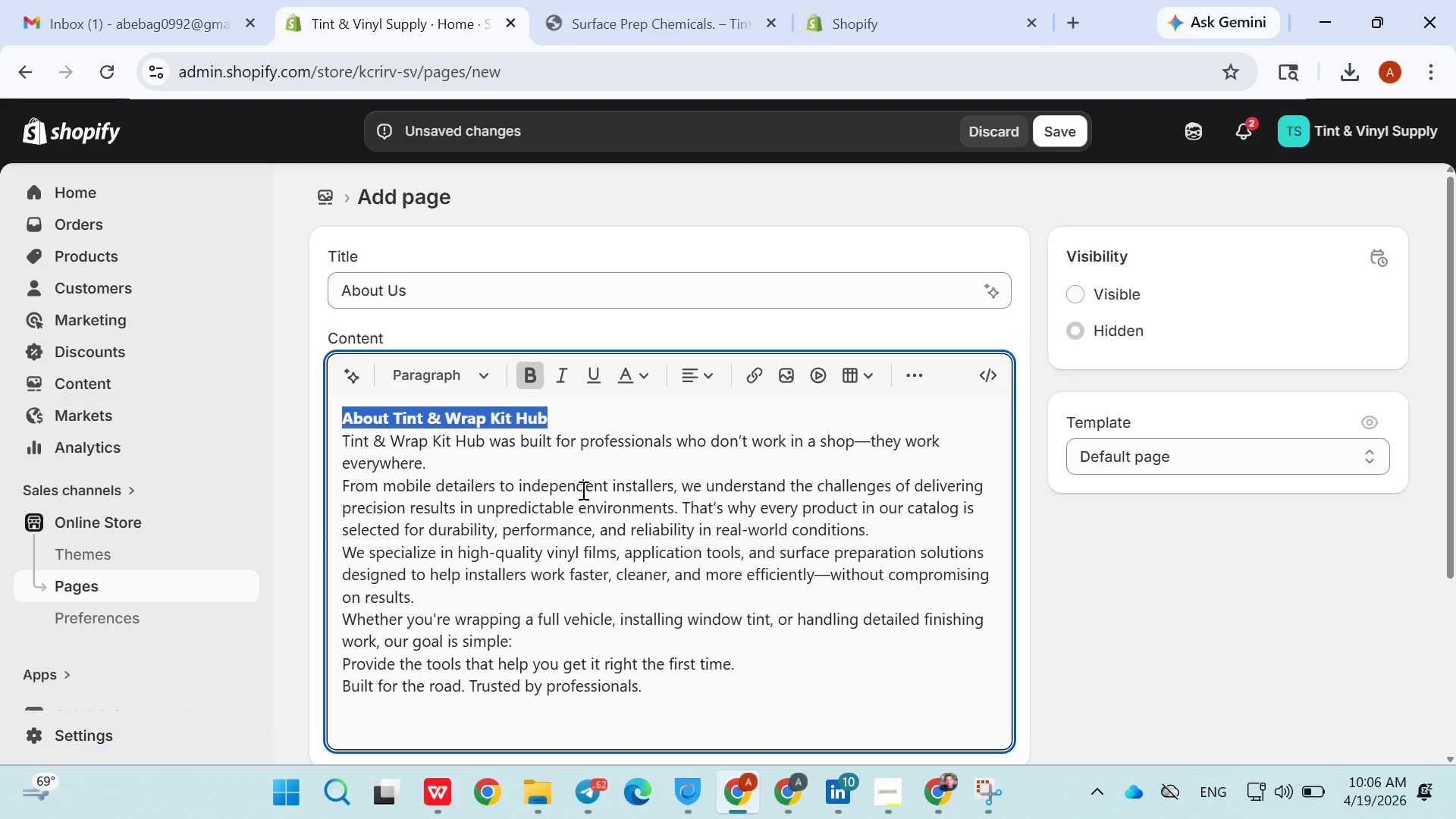 
left_click([578, 515])
 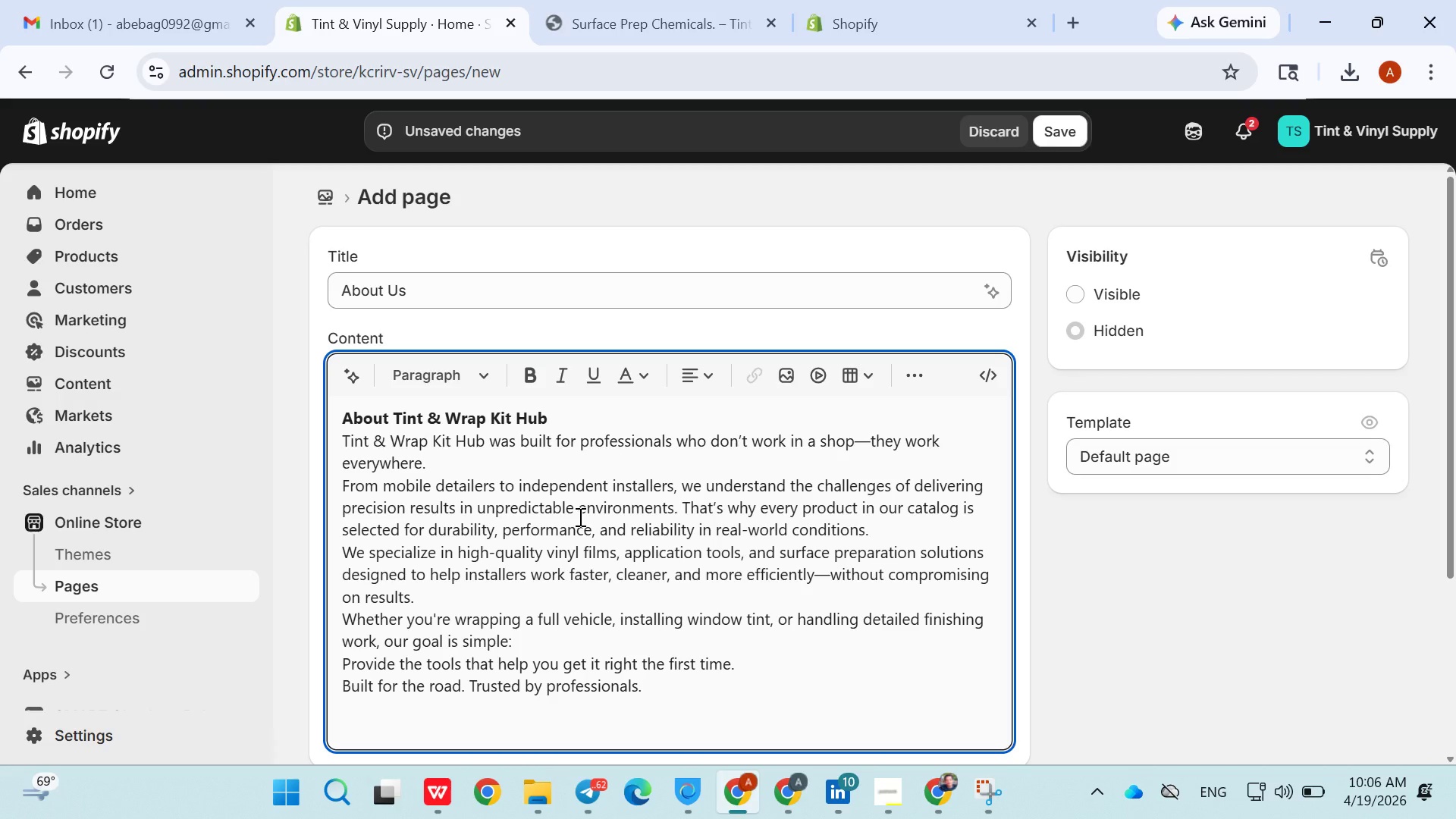 
wait(6.62)
 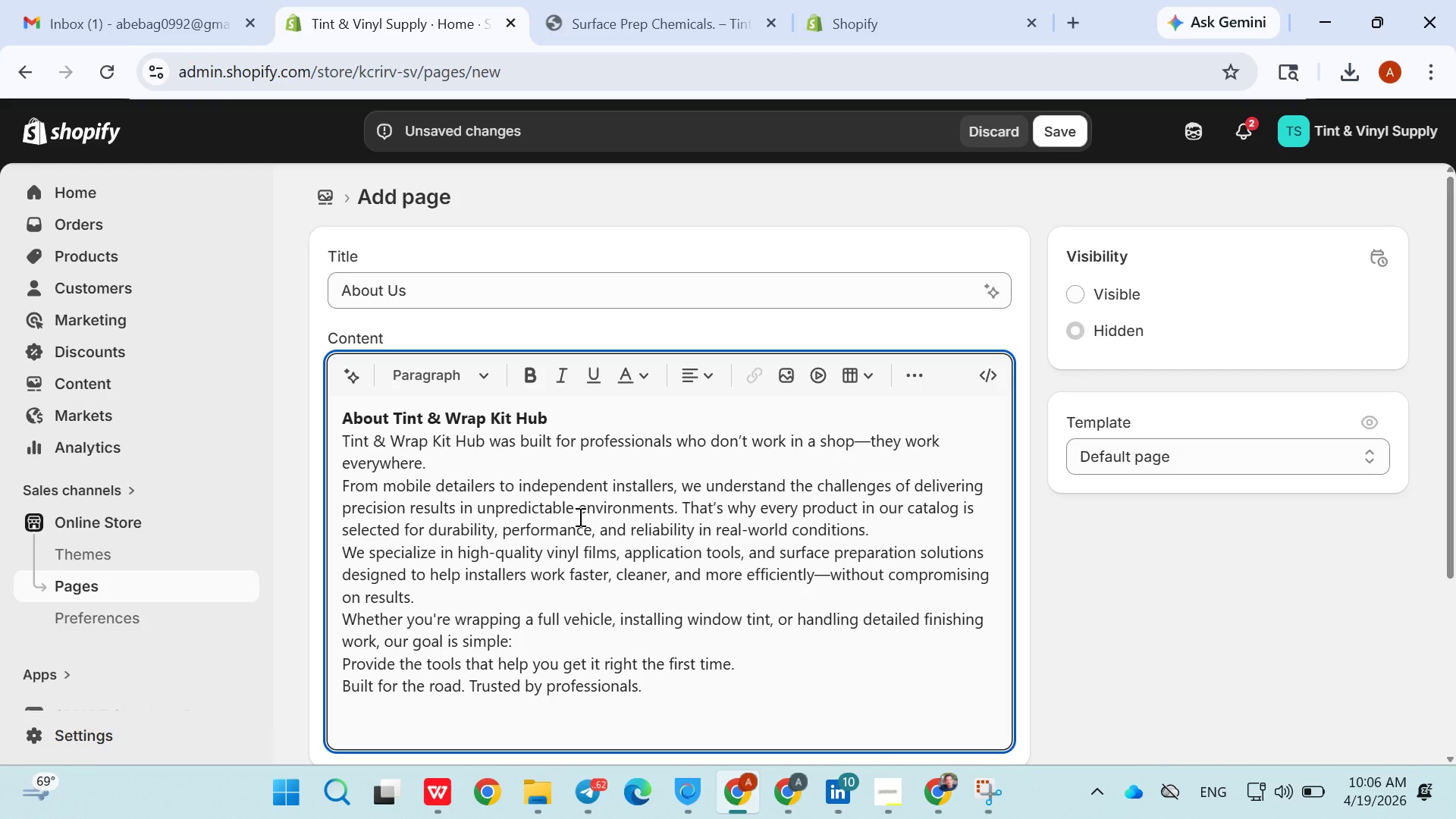 
left_click([500, 473])
 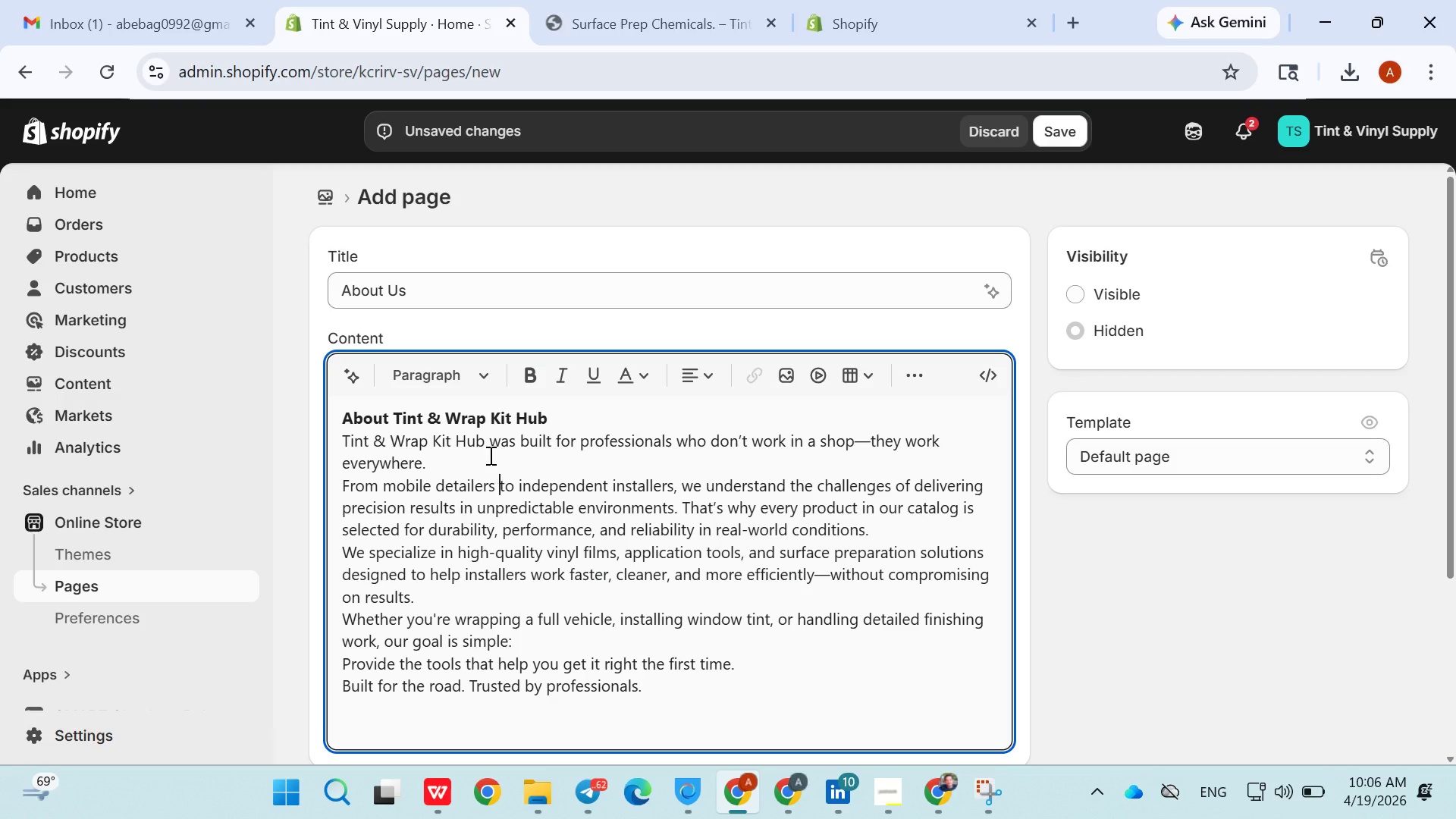 
left_click([488, 454])
 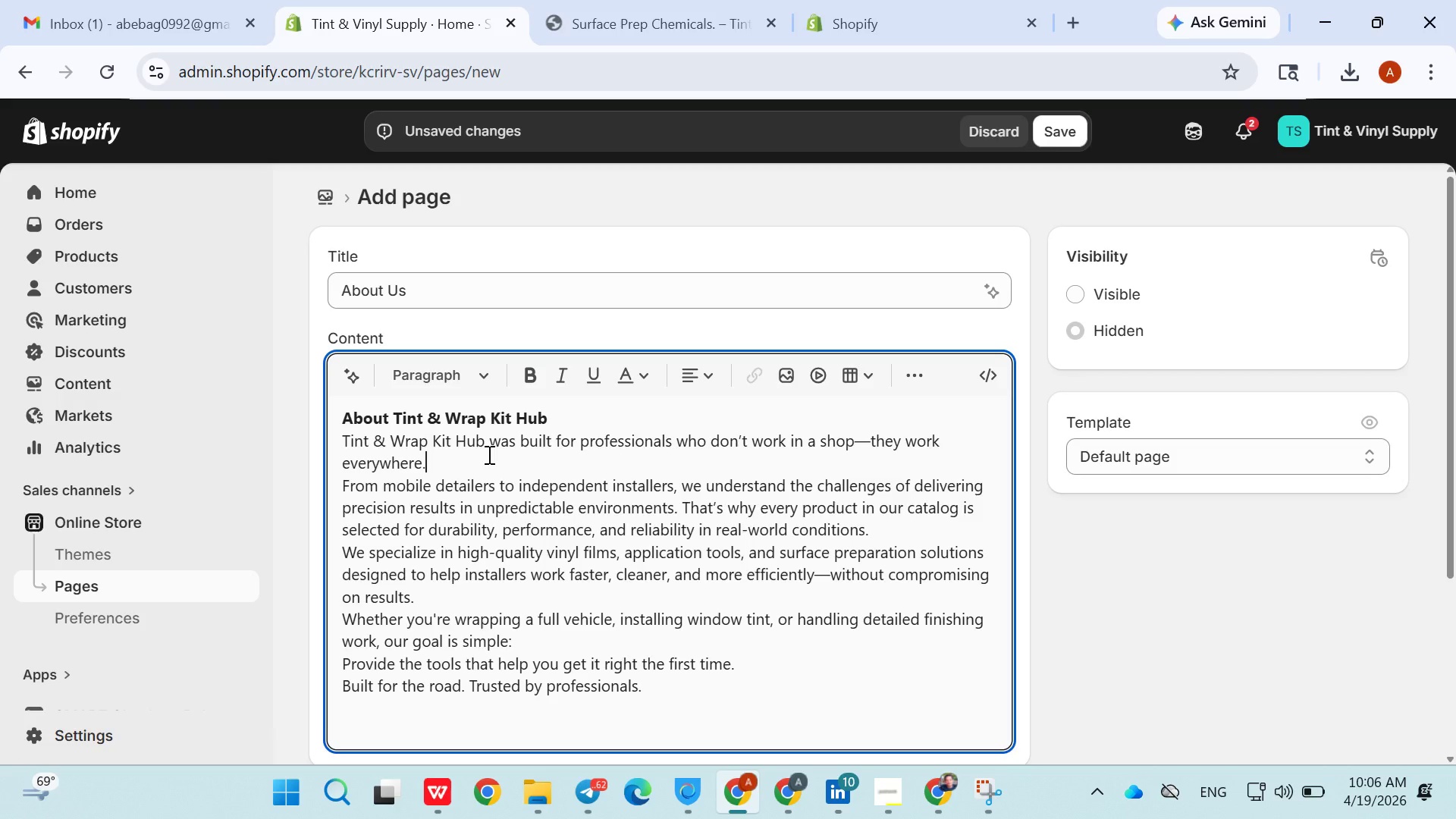 
key(Enter)
 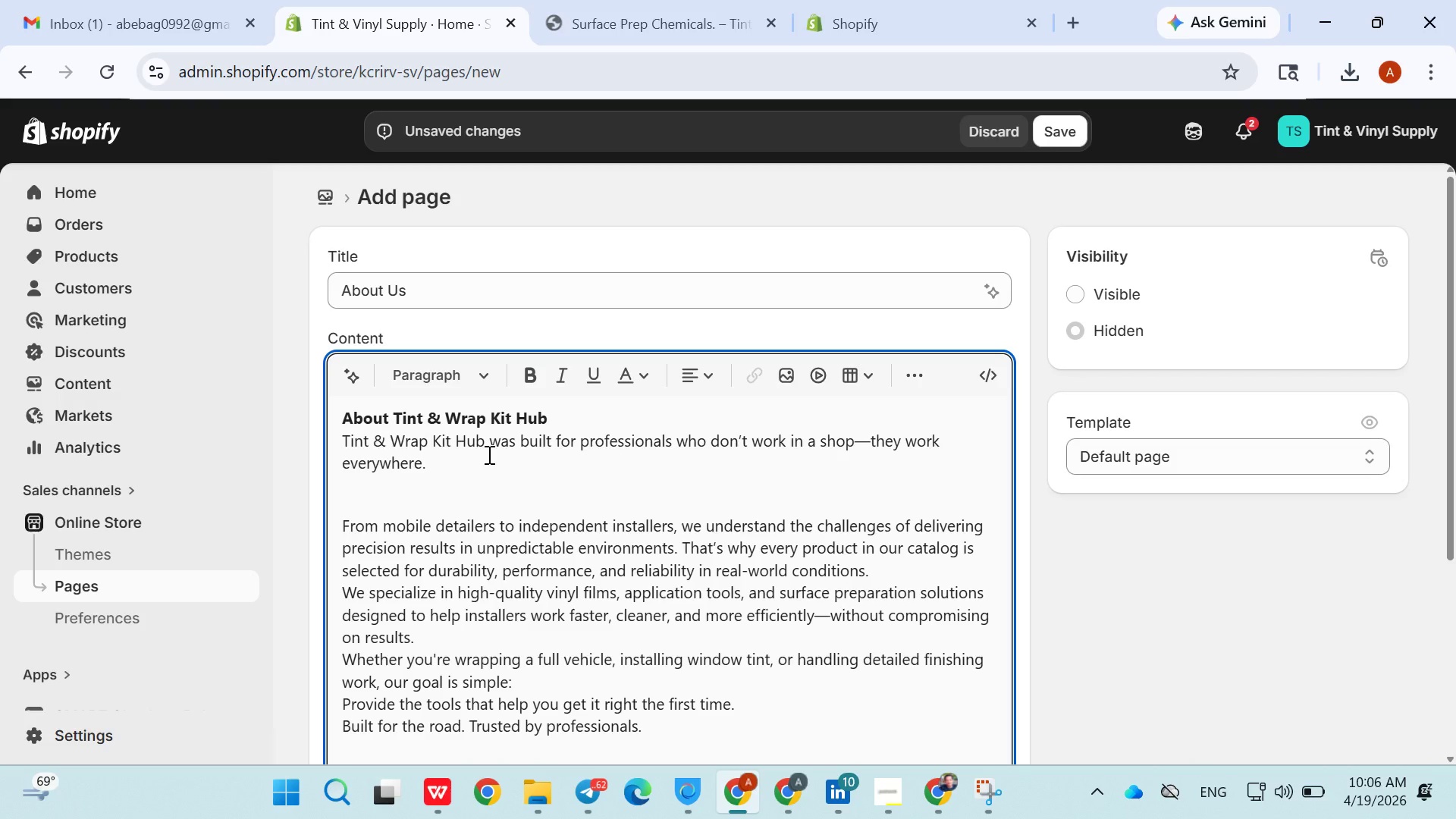 
wait(11.11)
 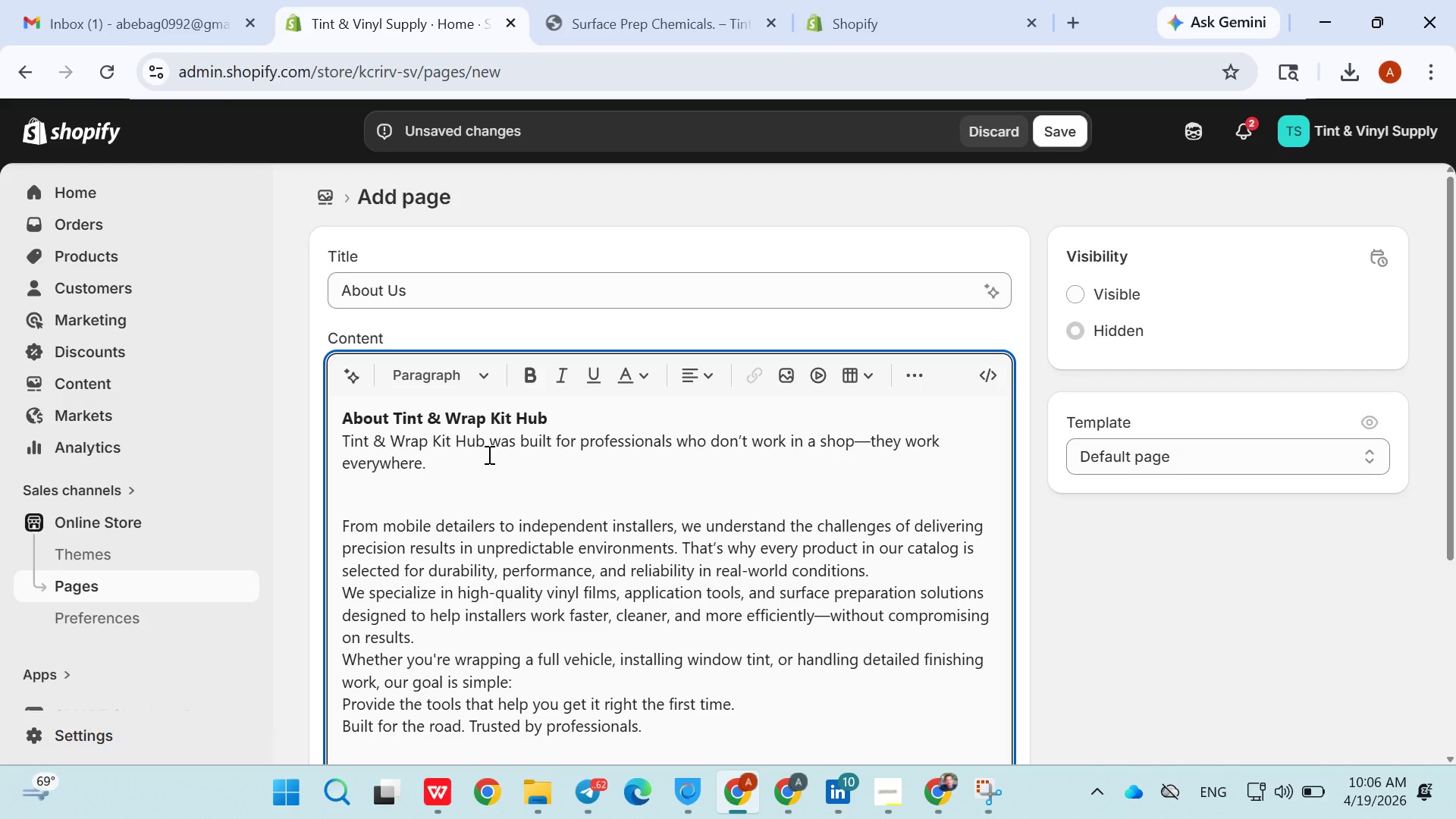 
double_click([438, 637])
 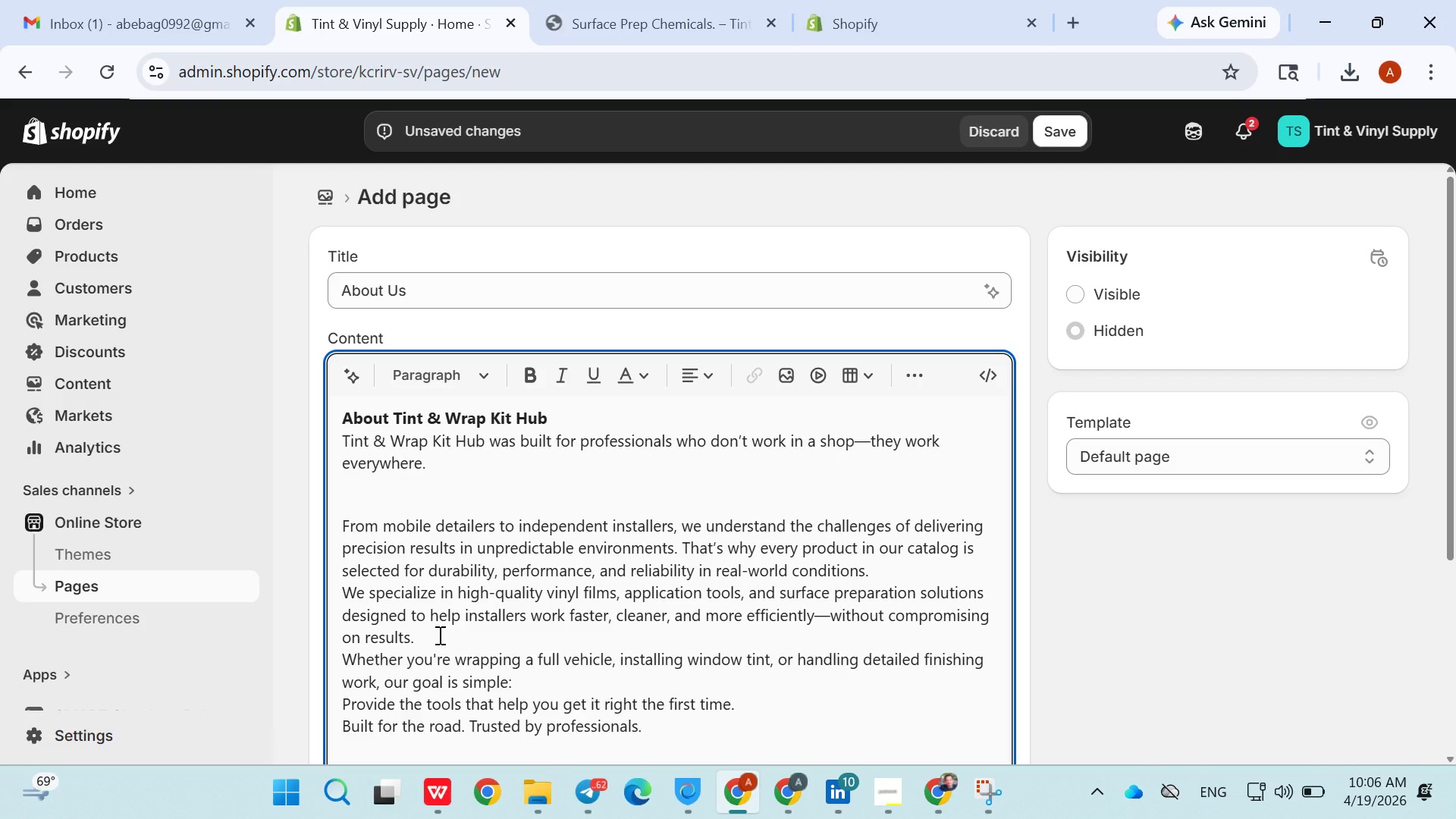 
key(Enter)
 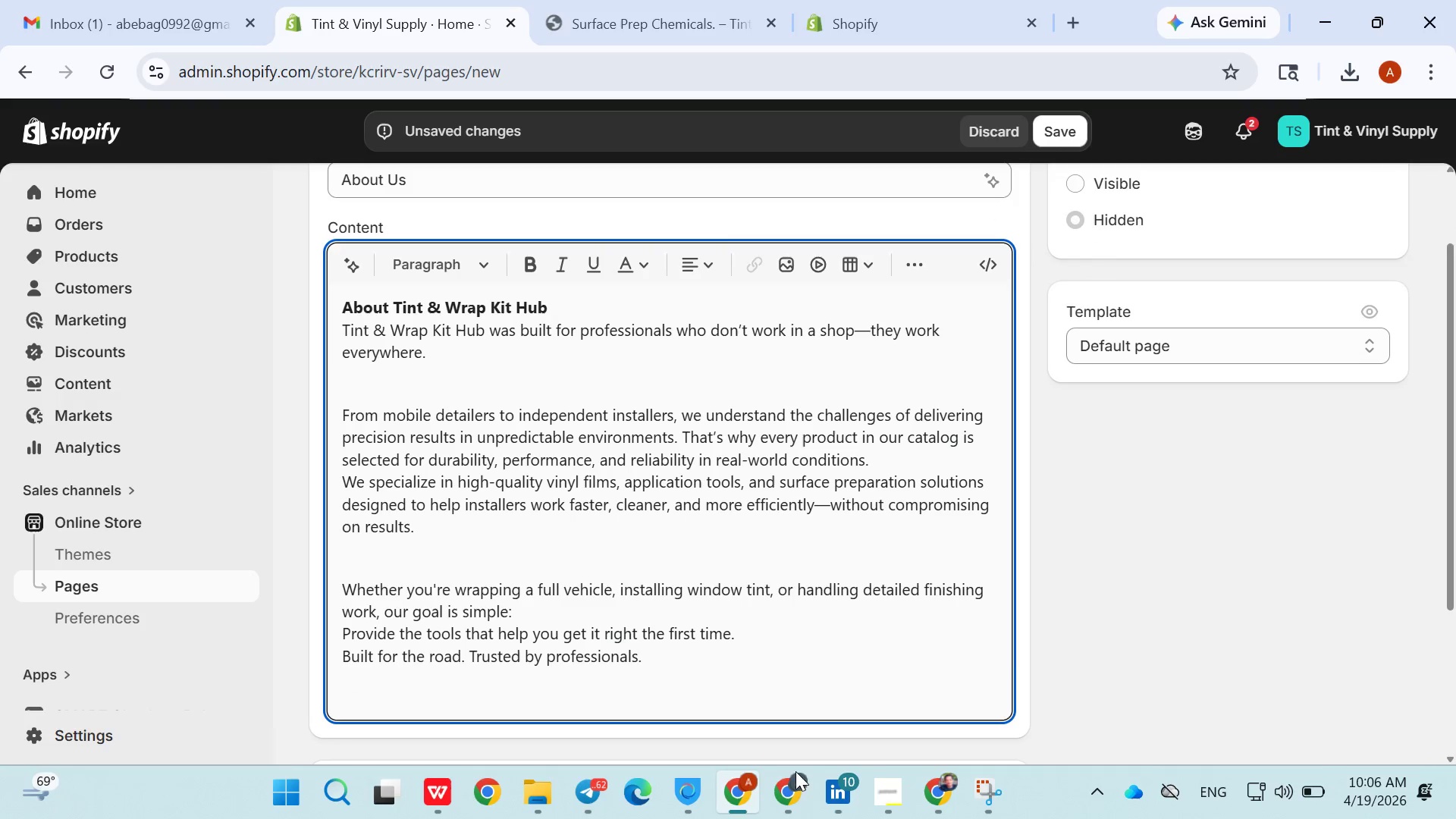 
left_click([894, 802])